 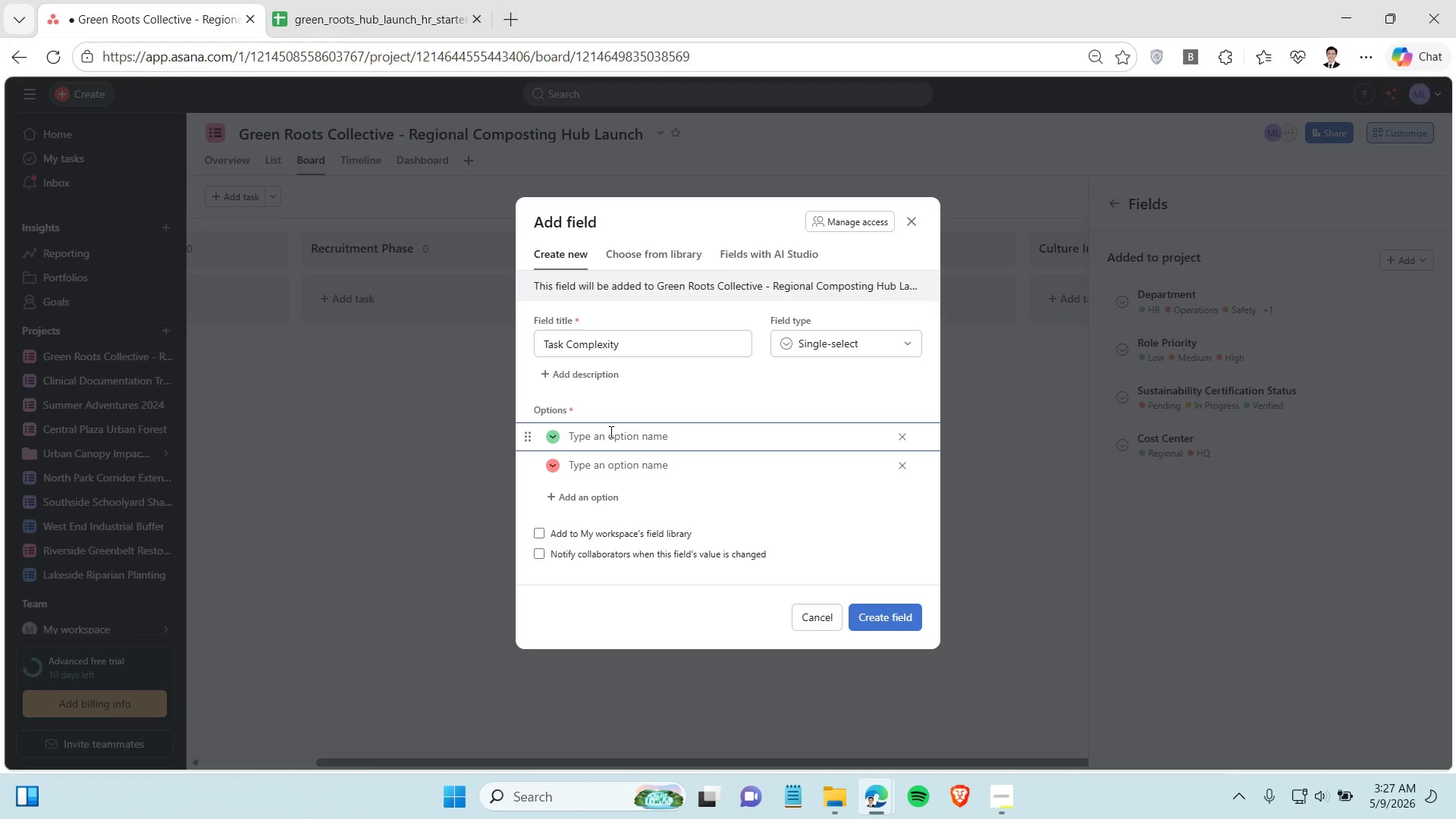 
key(1)
 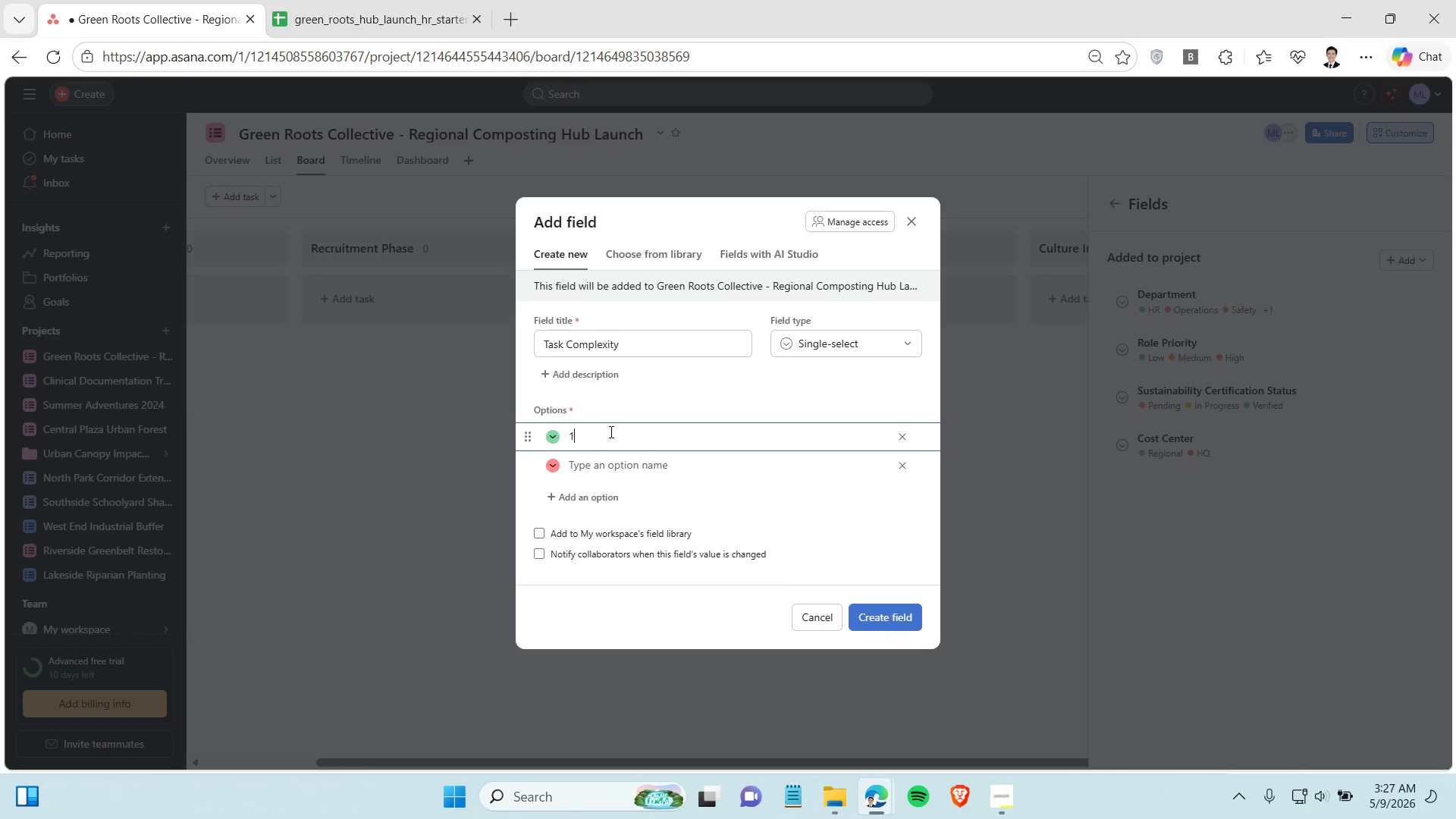 
key(Enter)
 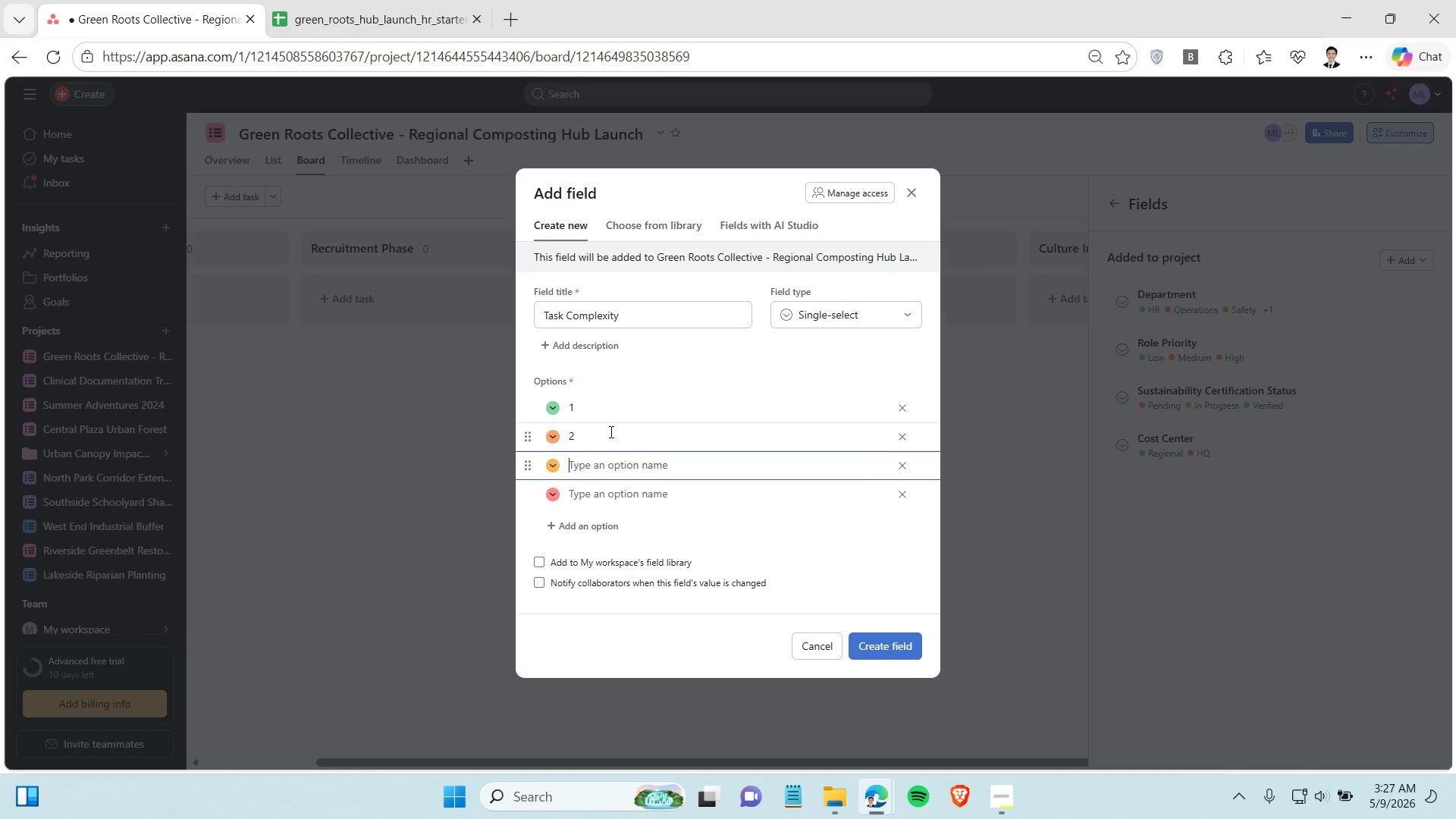 
key(2)
 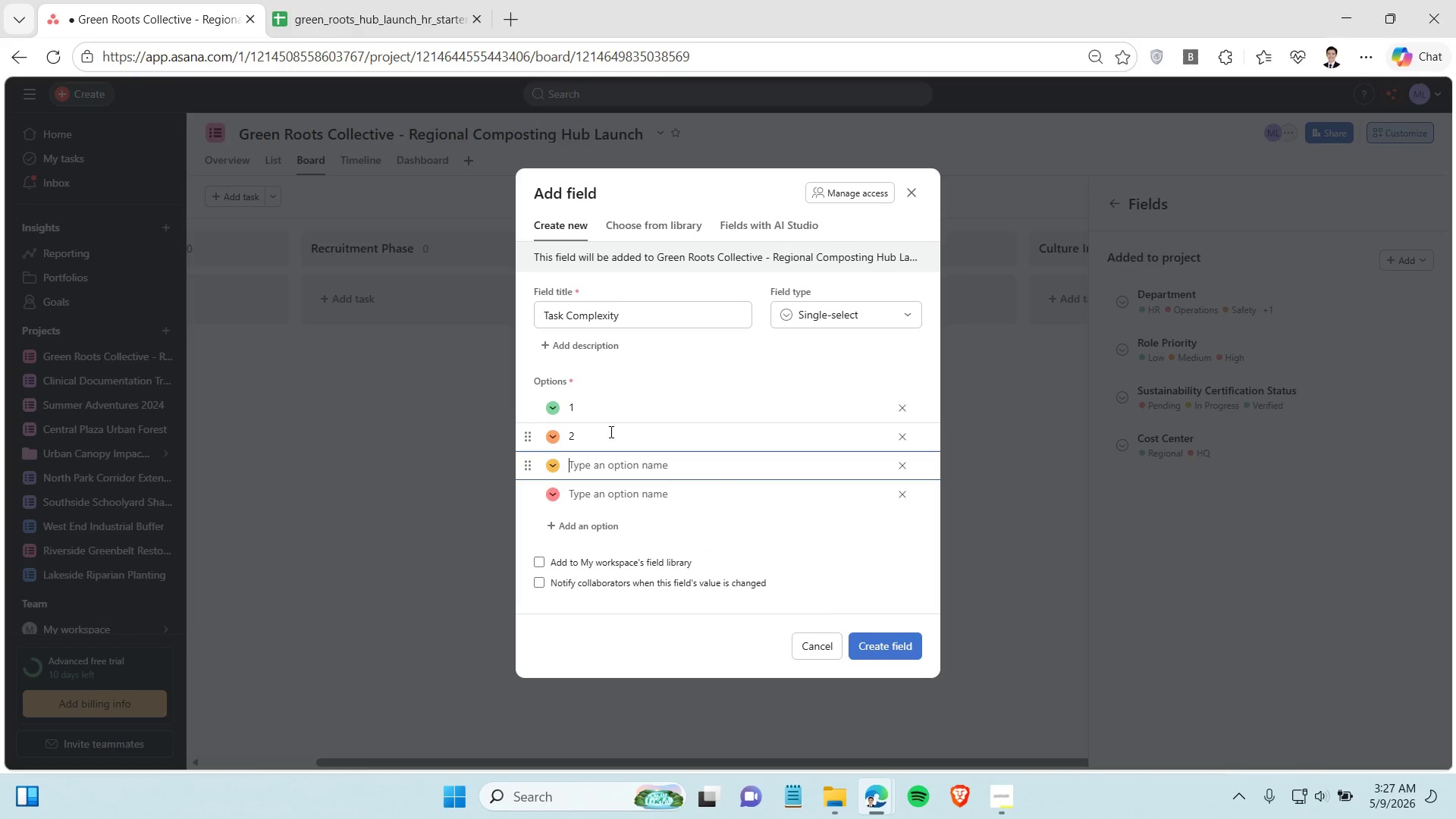 
key(Enter)
 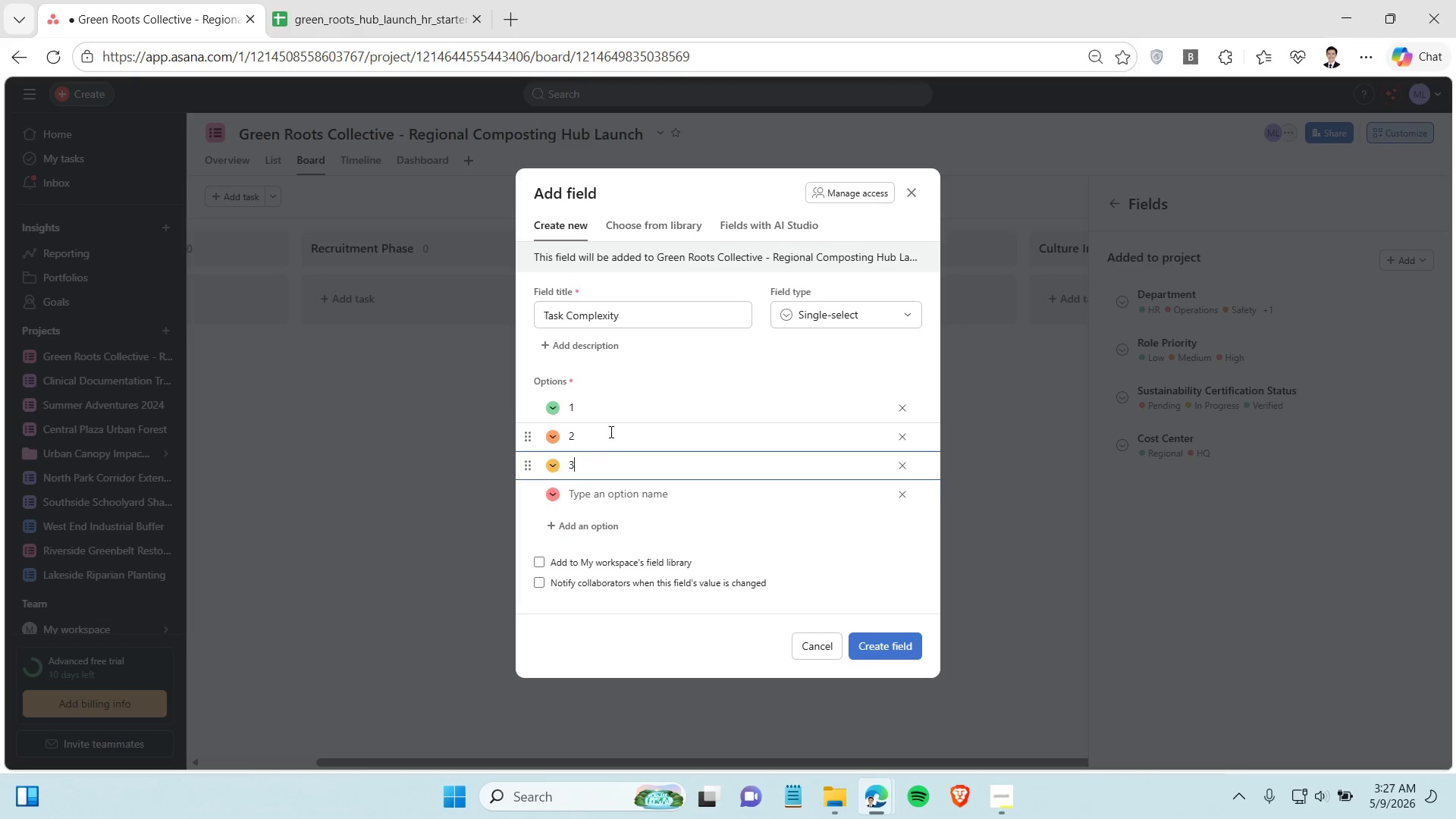 
key(3)
 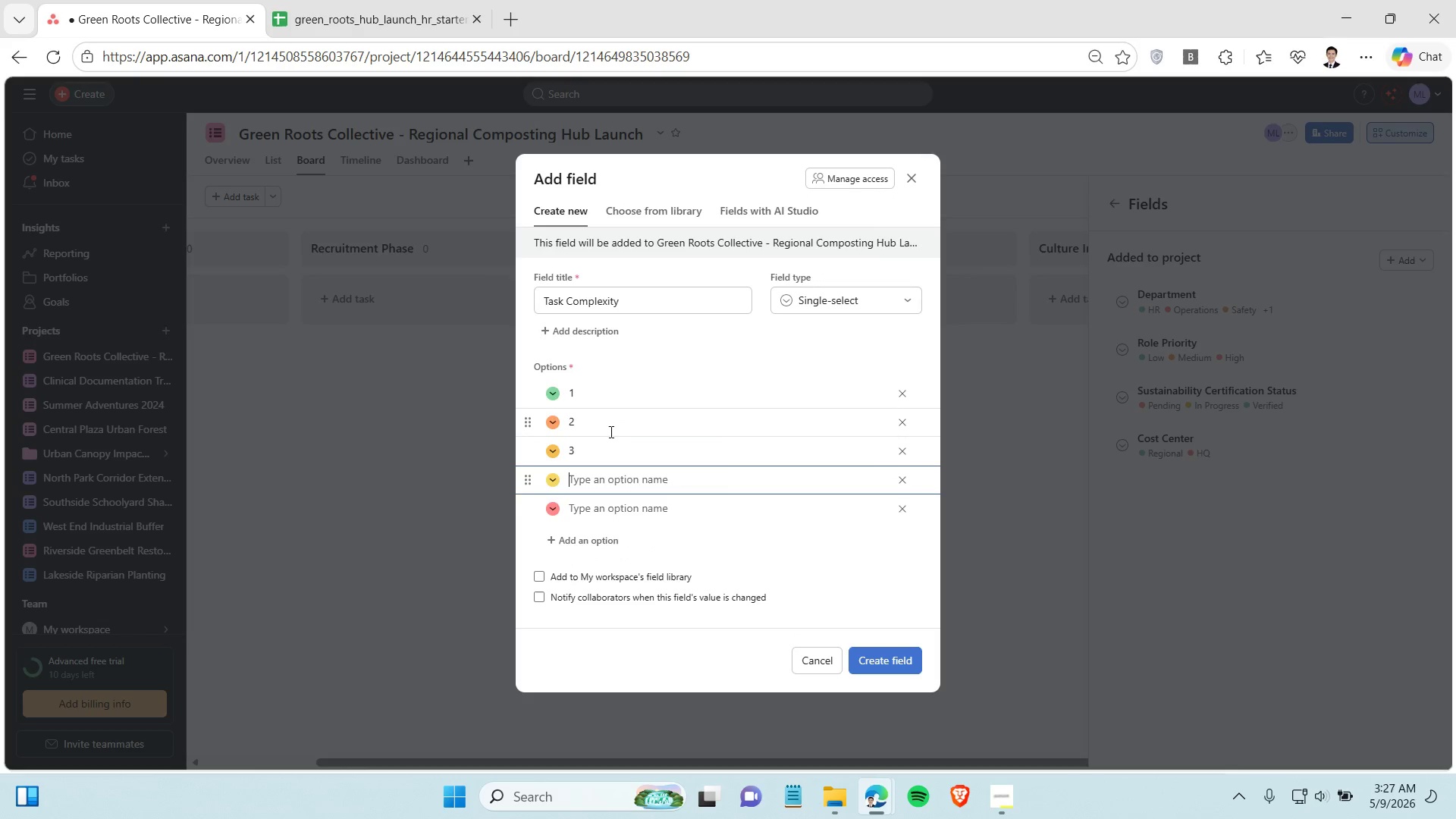 
key(Enter)
 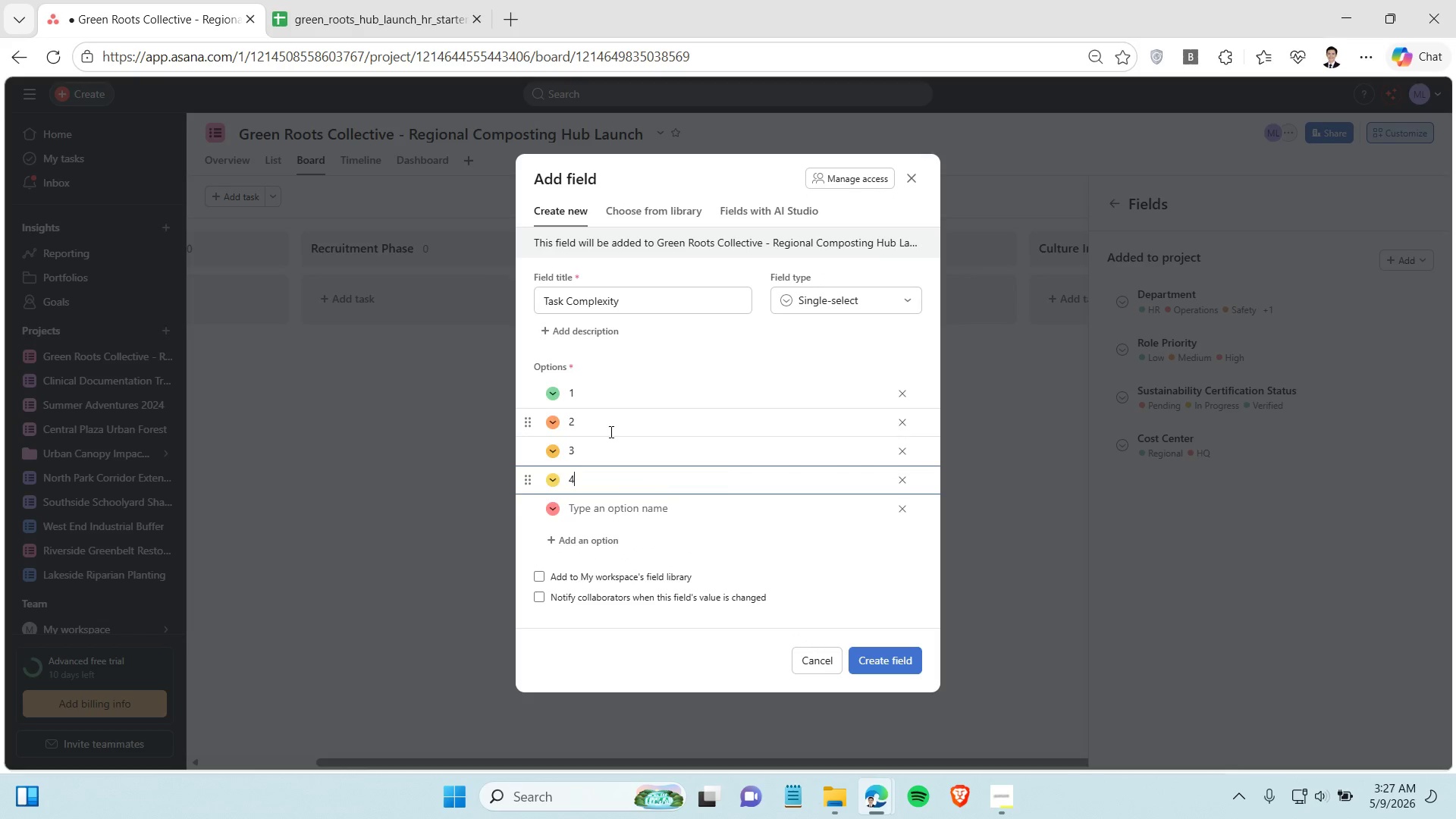 
key(4)
 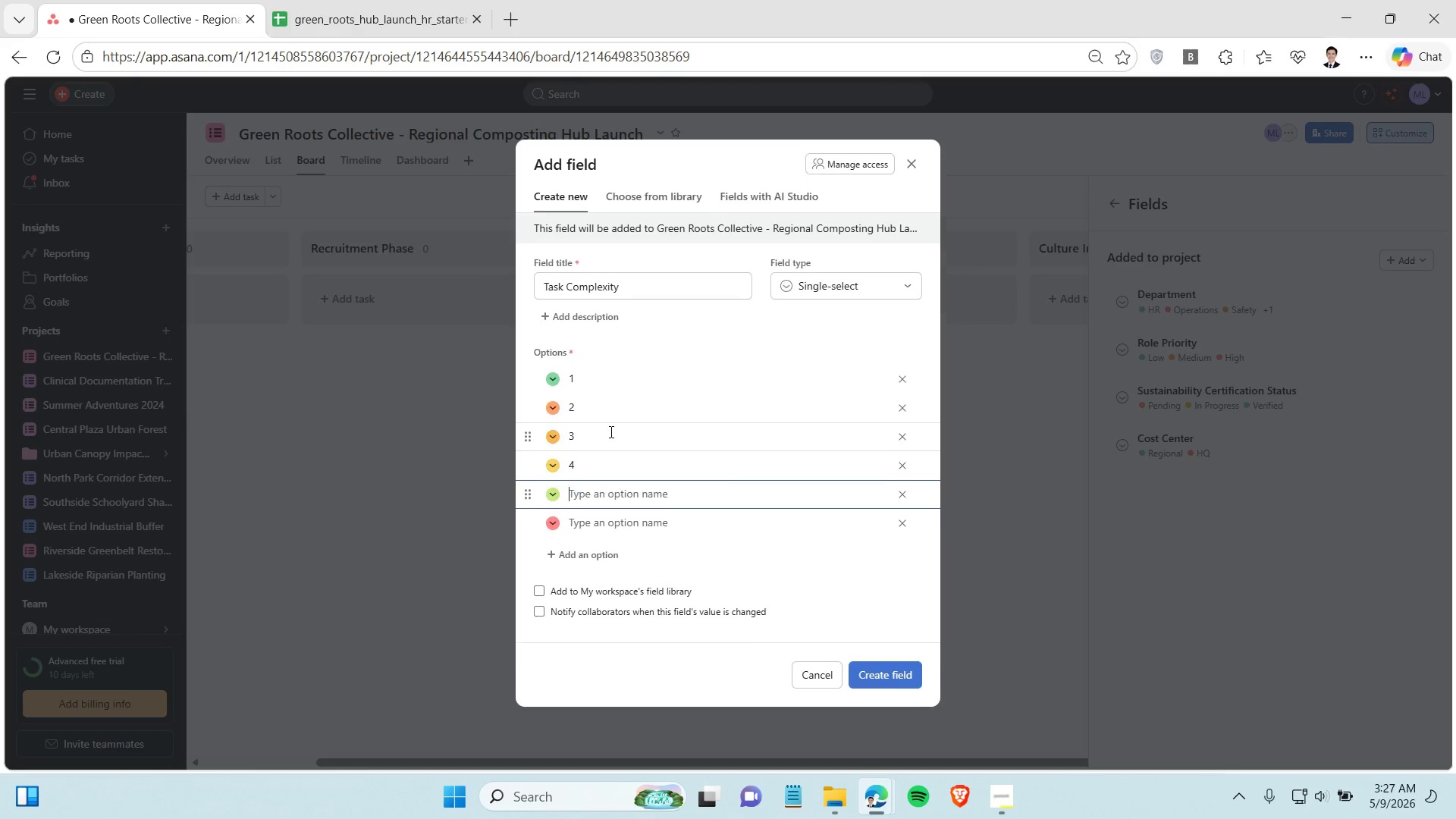 
key(Enter)
 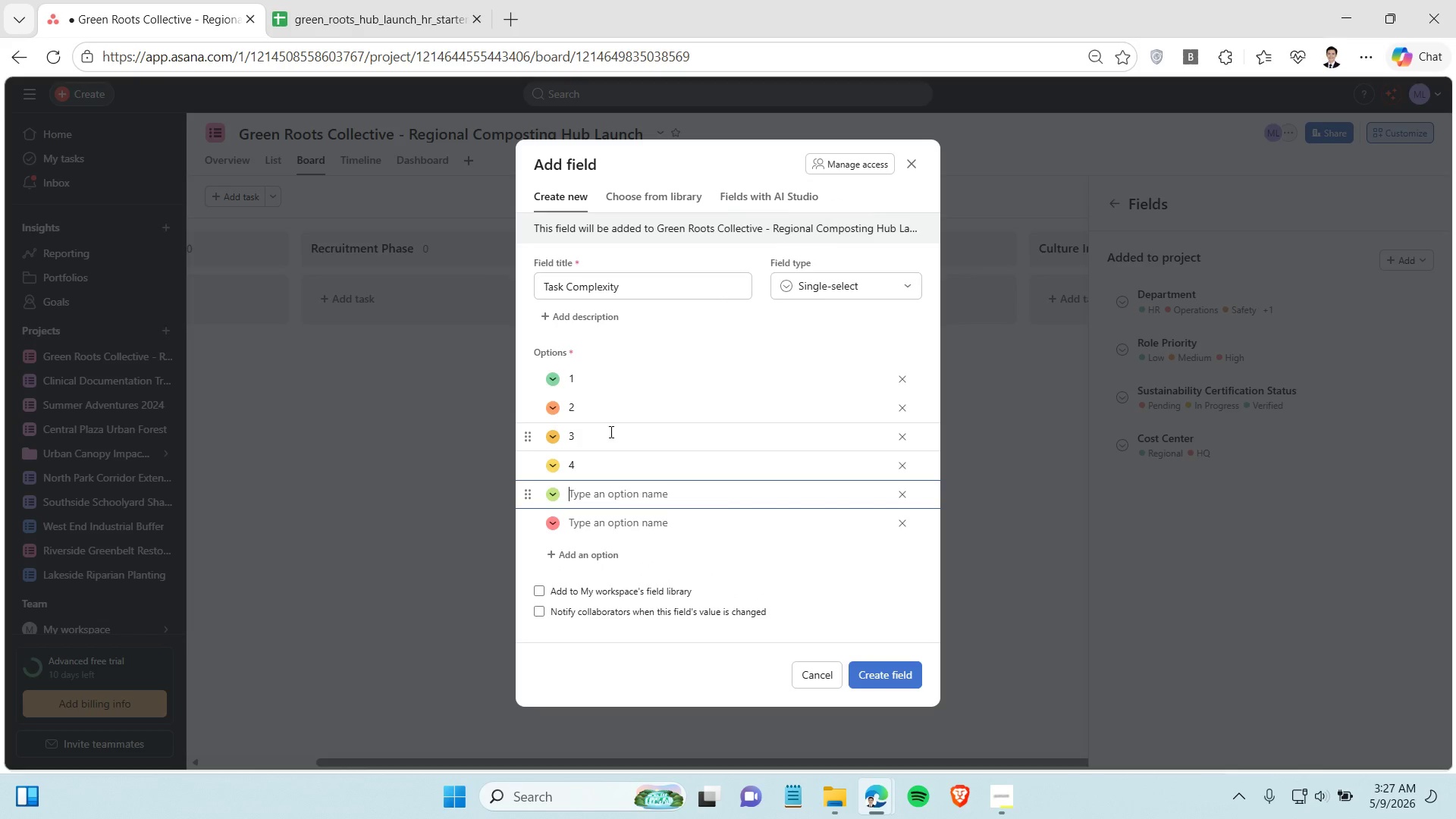 
key(5)
 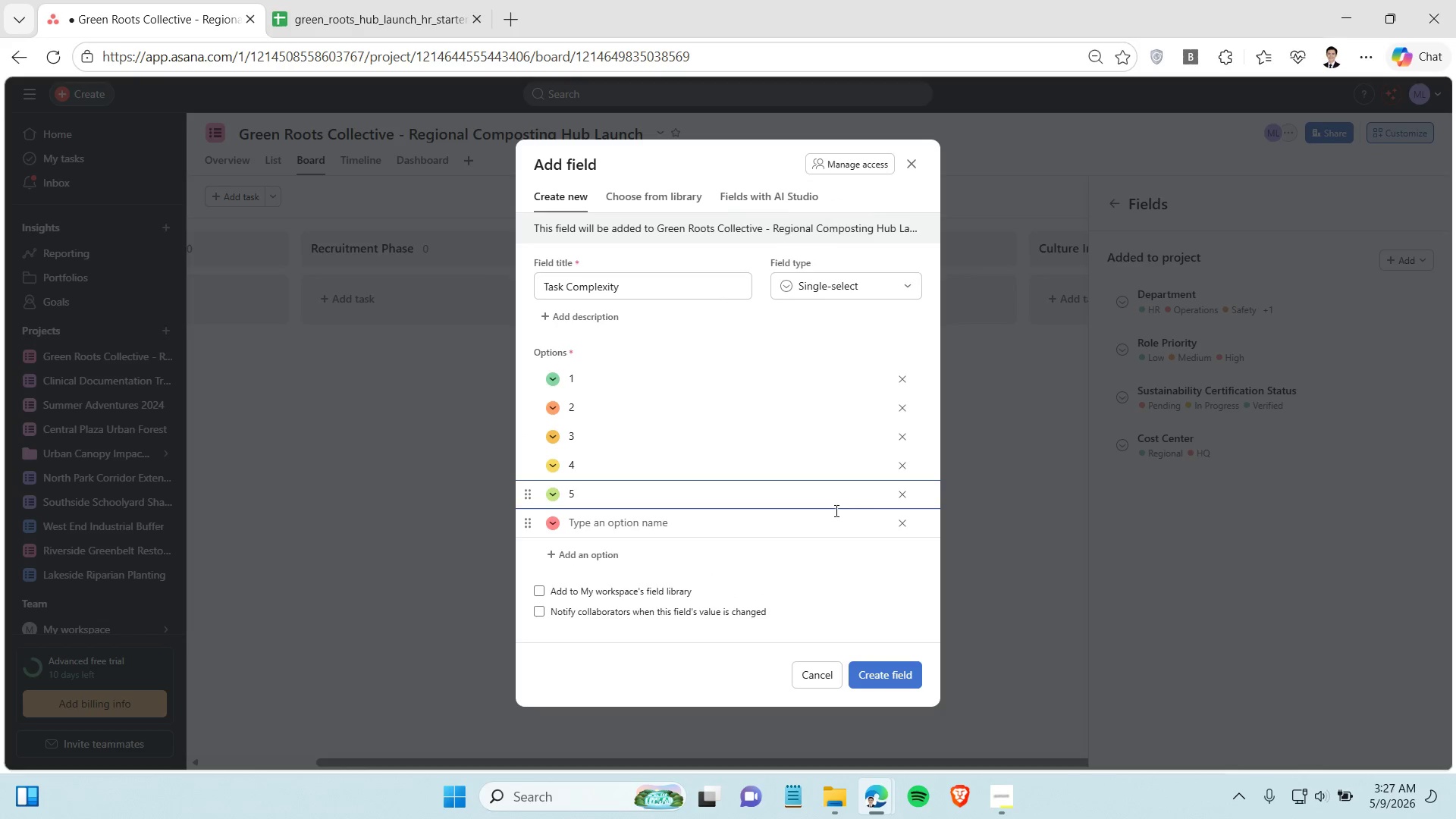 
left_click([905, 526])
 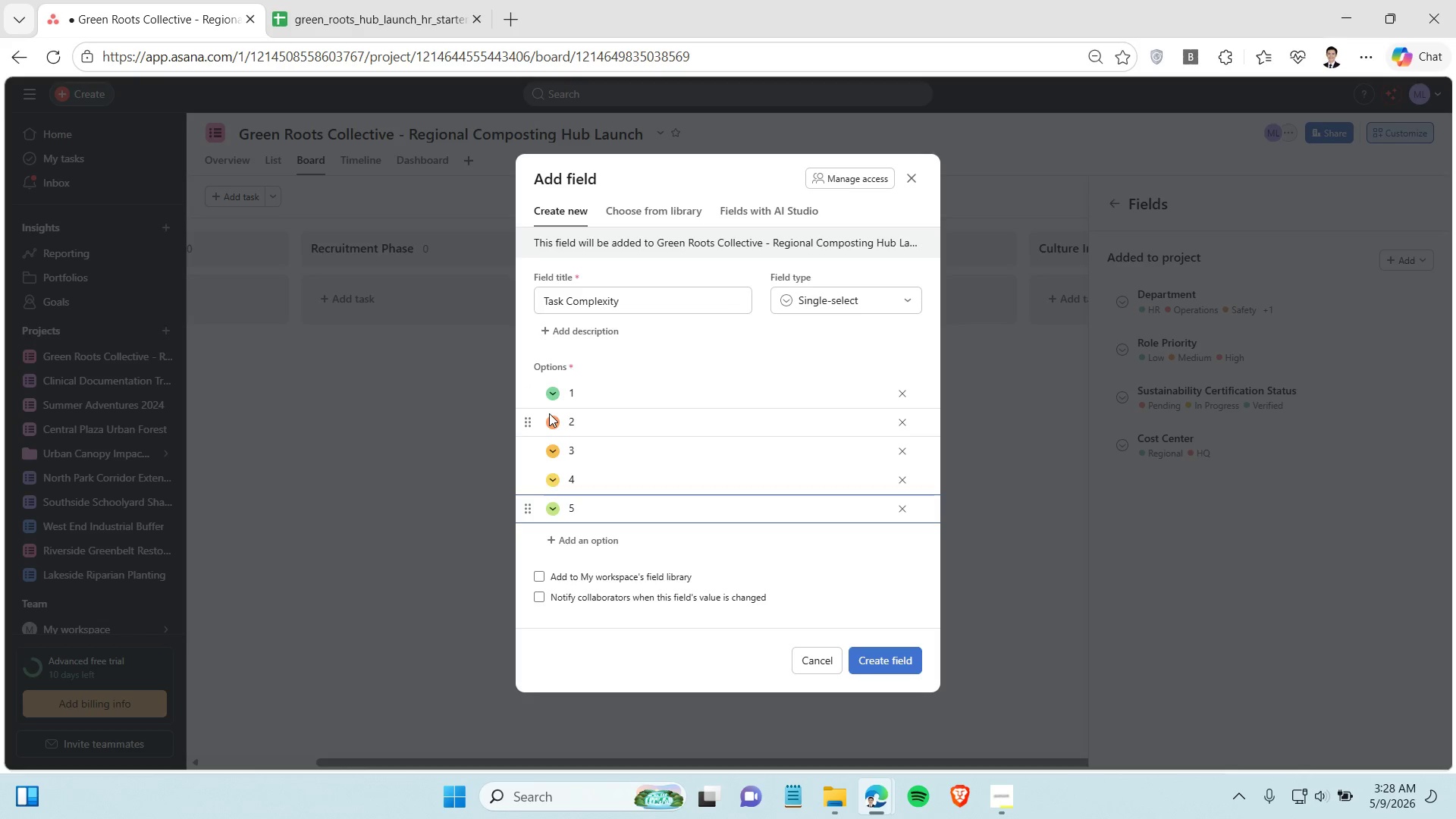 
left_click([549, 421])
 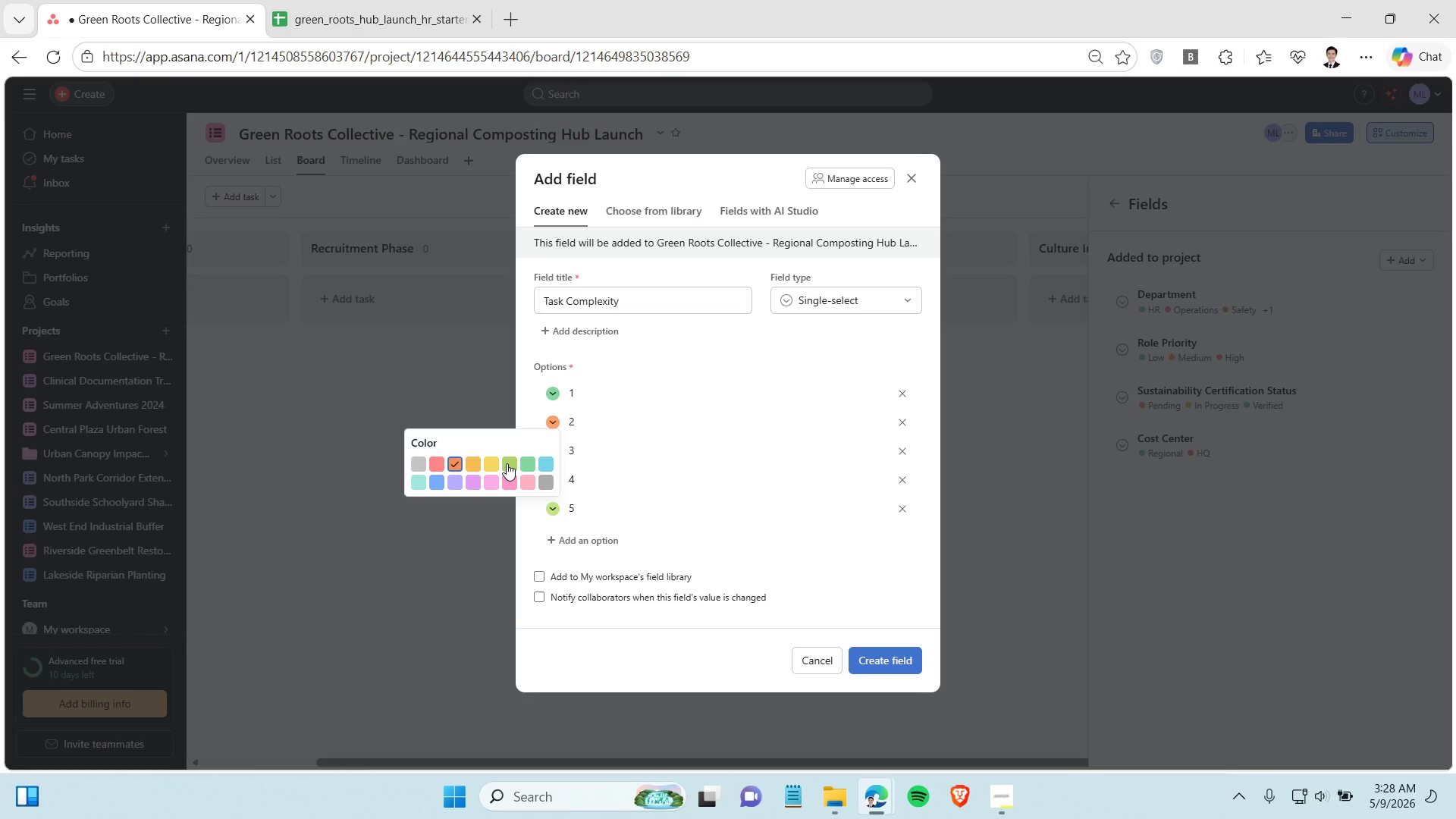 
left_click([507, 463])
 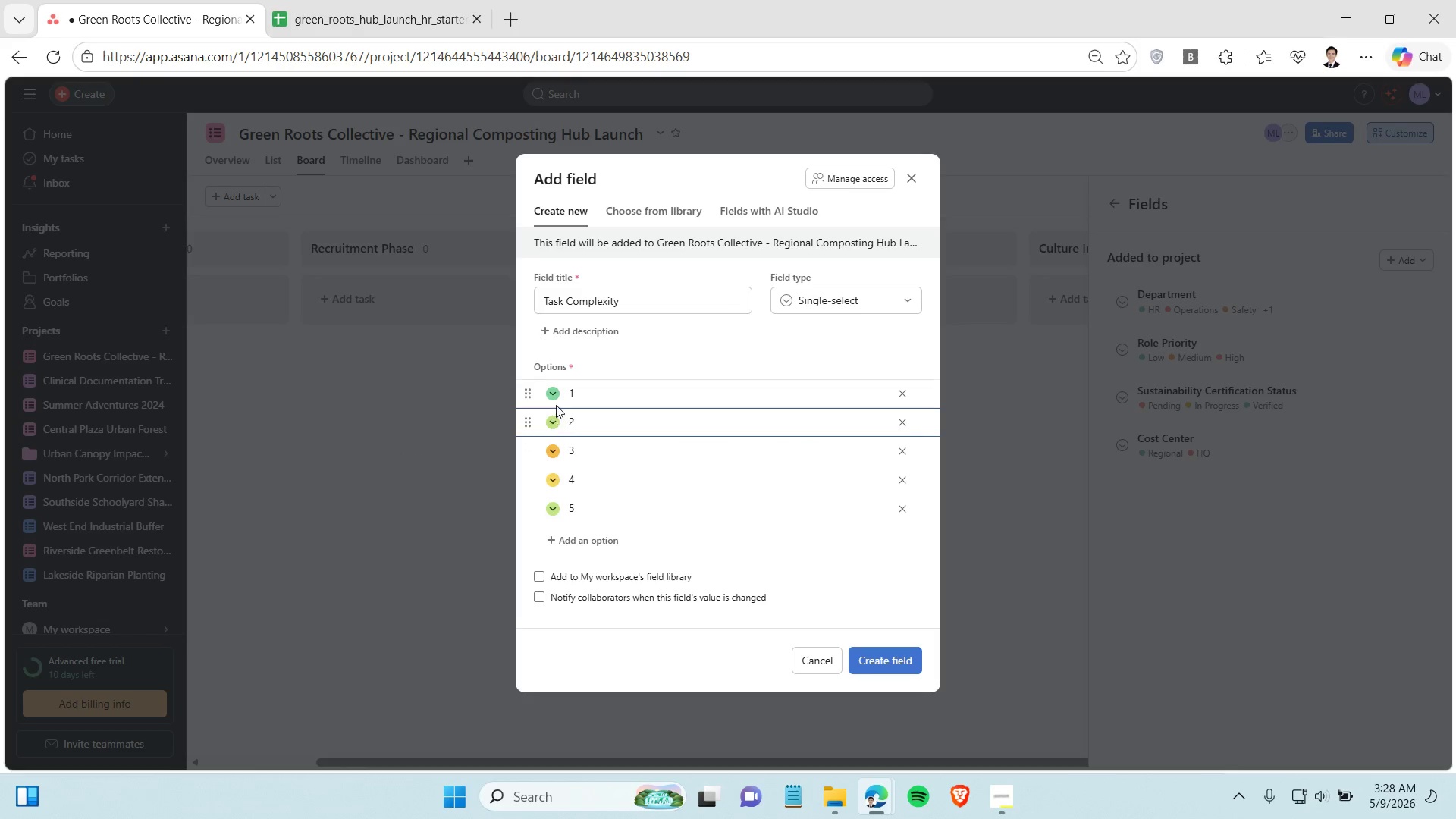 
left_click([554, 397])
 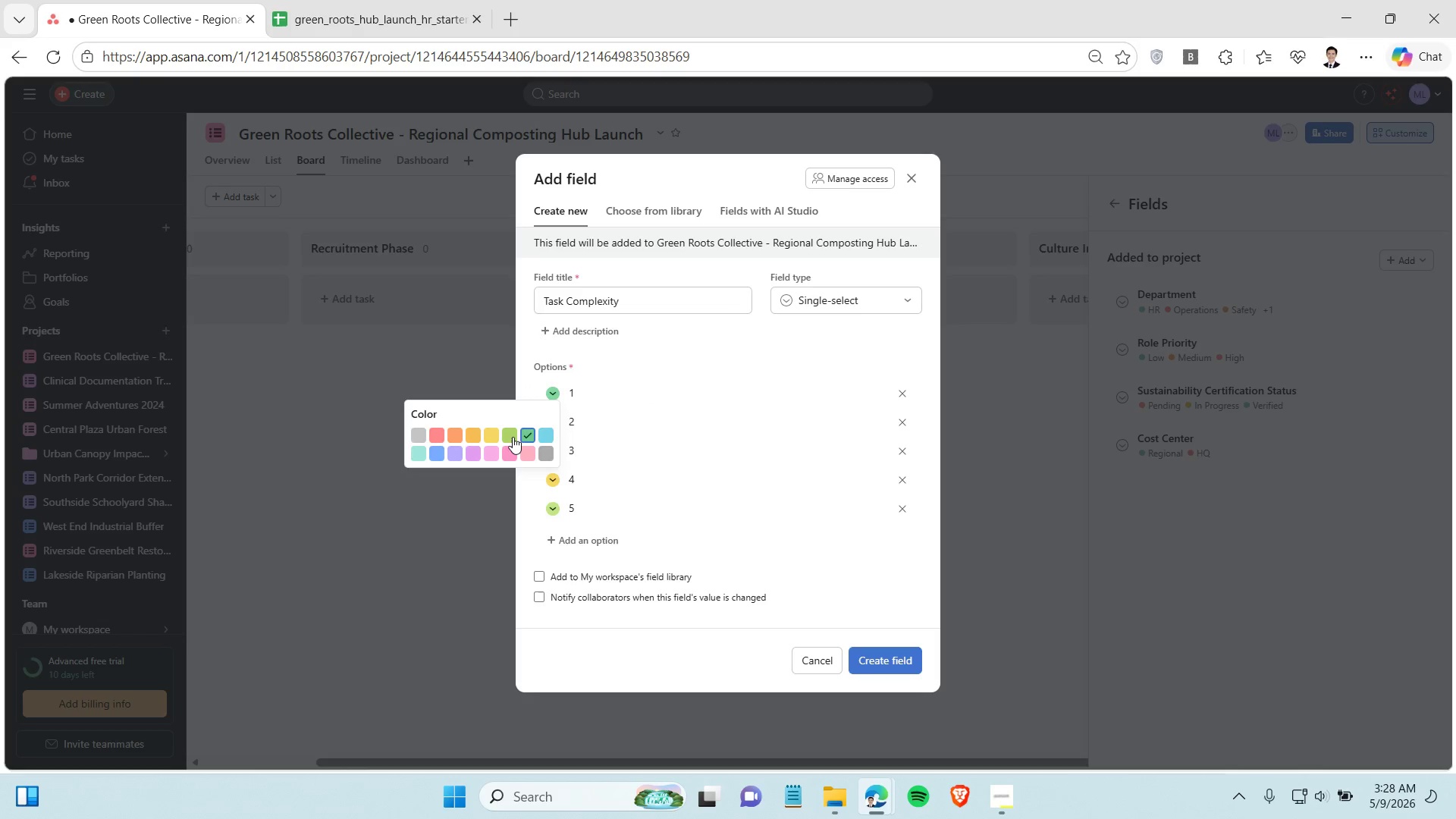 
left_click([513, 437])
 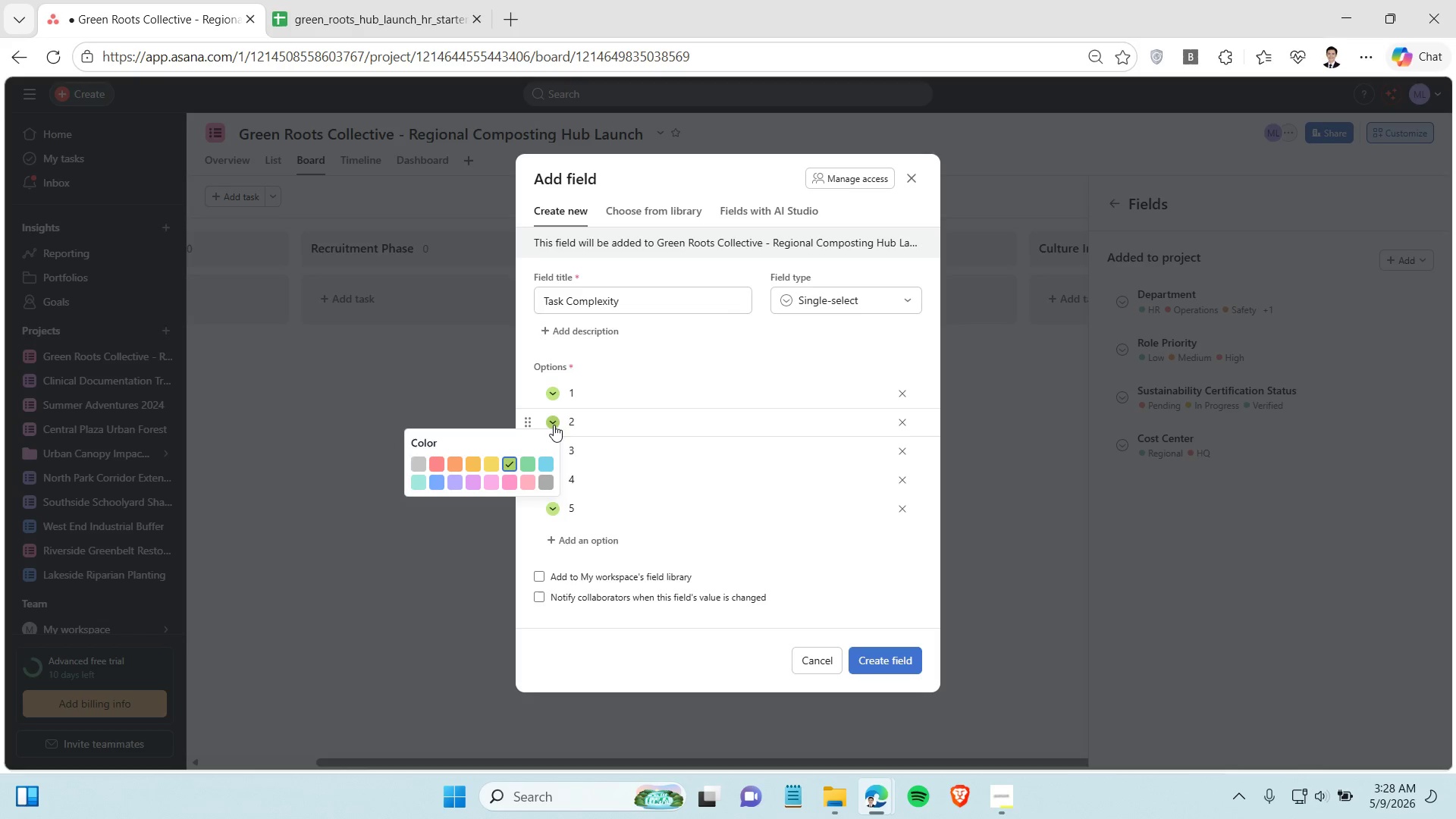 
left_click([554, 425])
 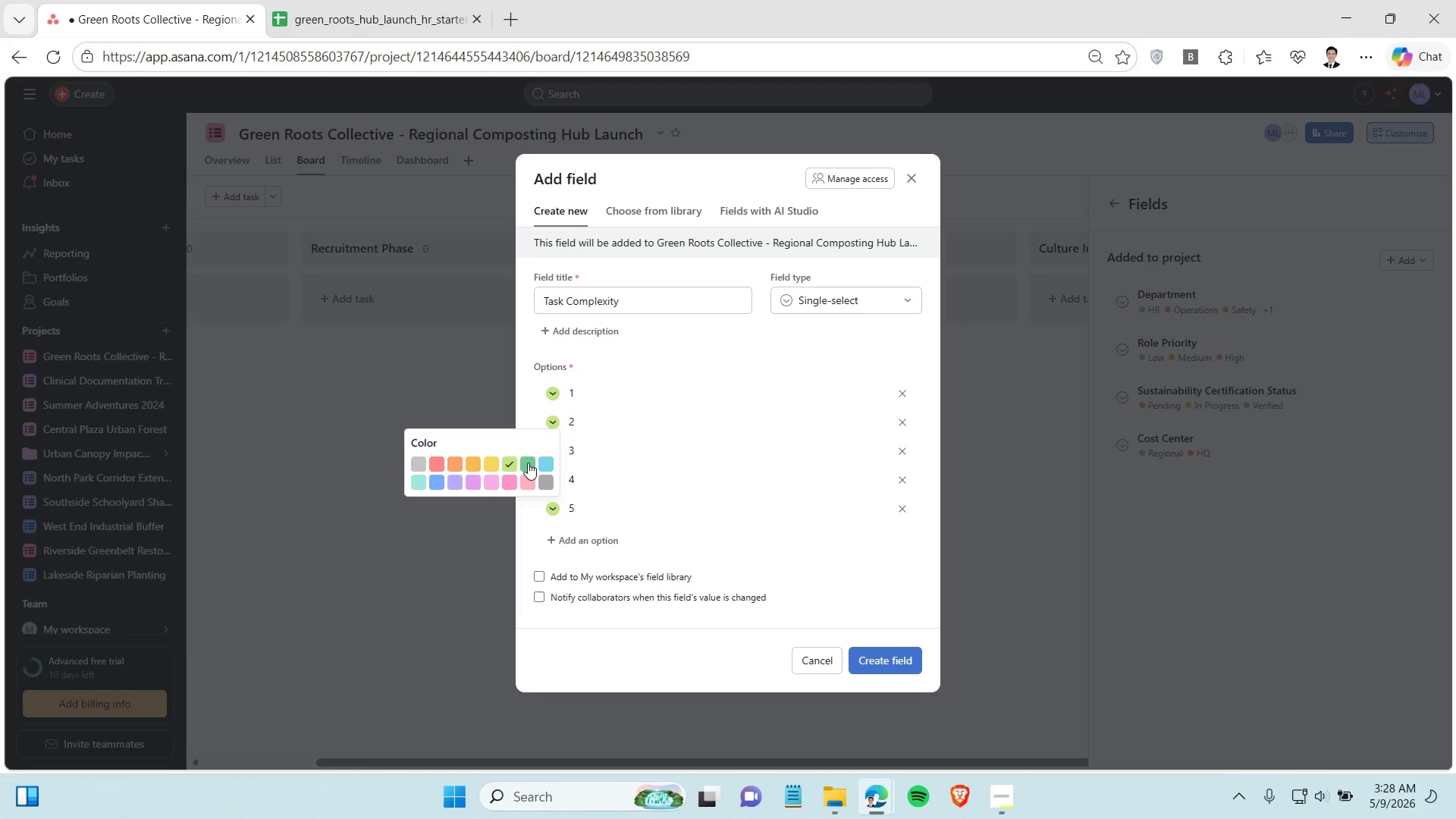 
left_click([528, 463])
 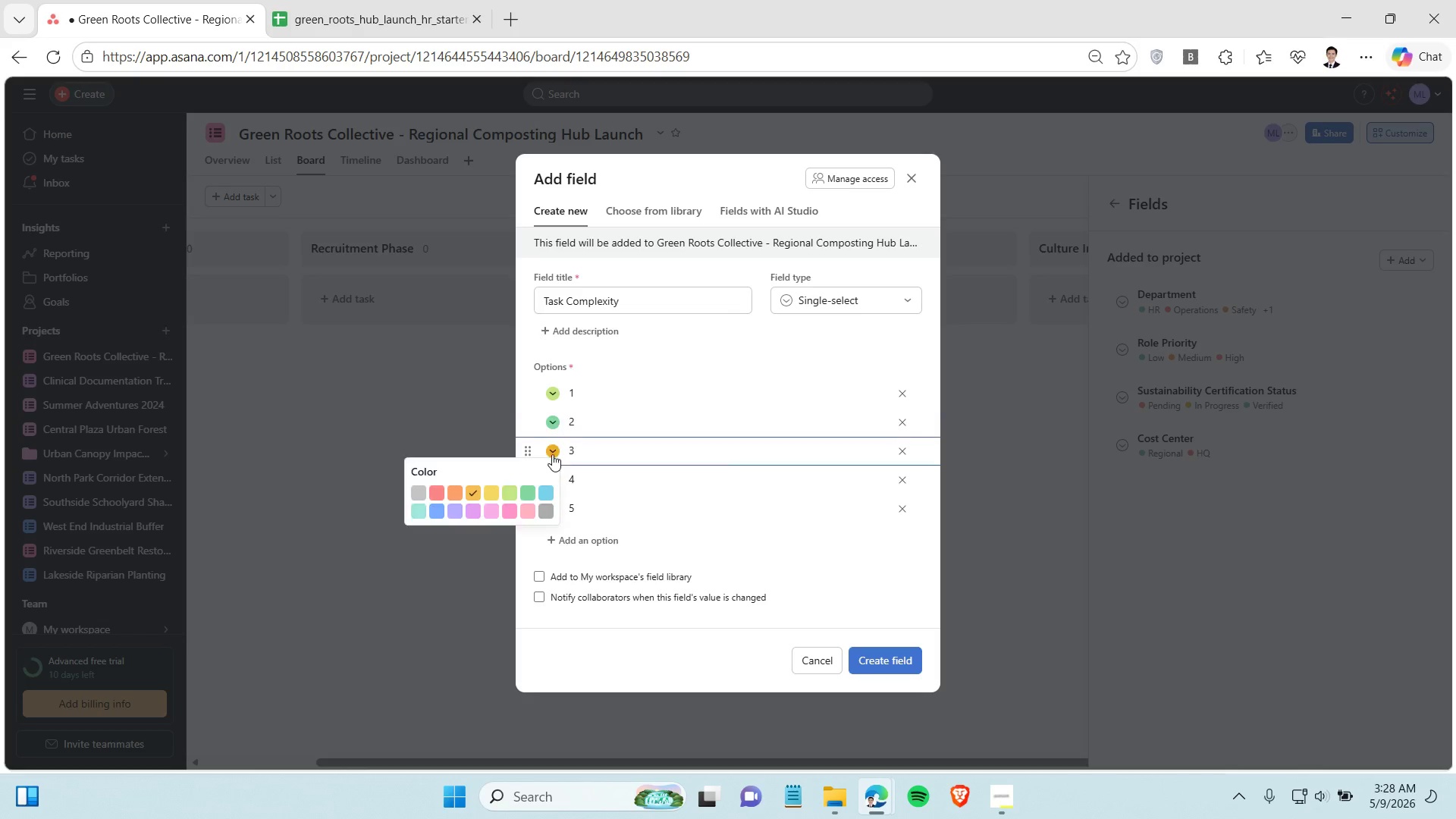 
left_click([552, 454])
 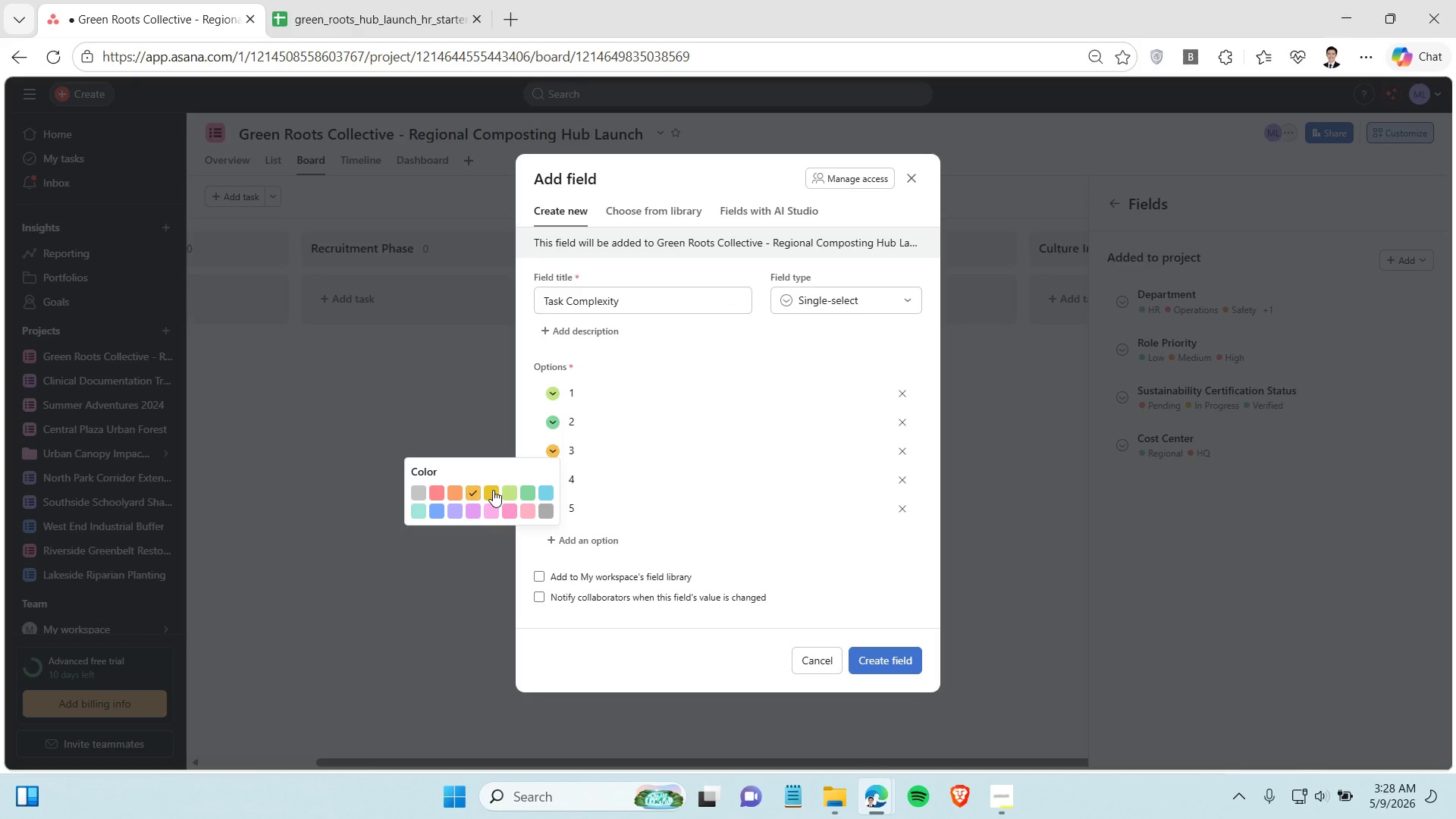 
left_click([493, 490])
 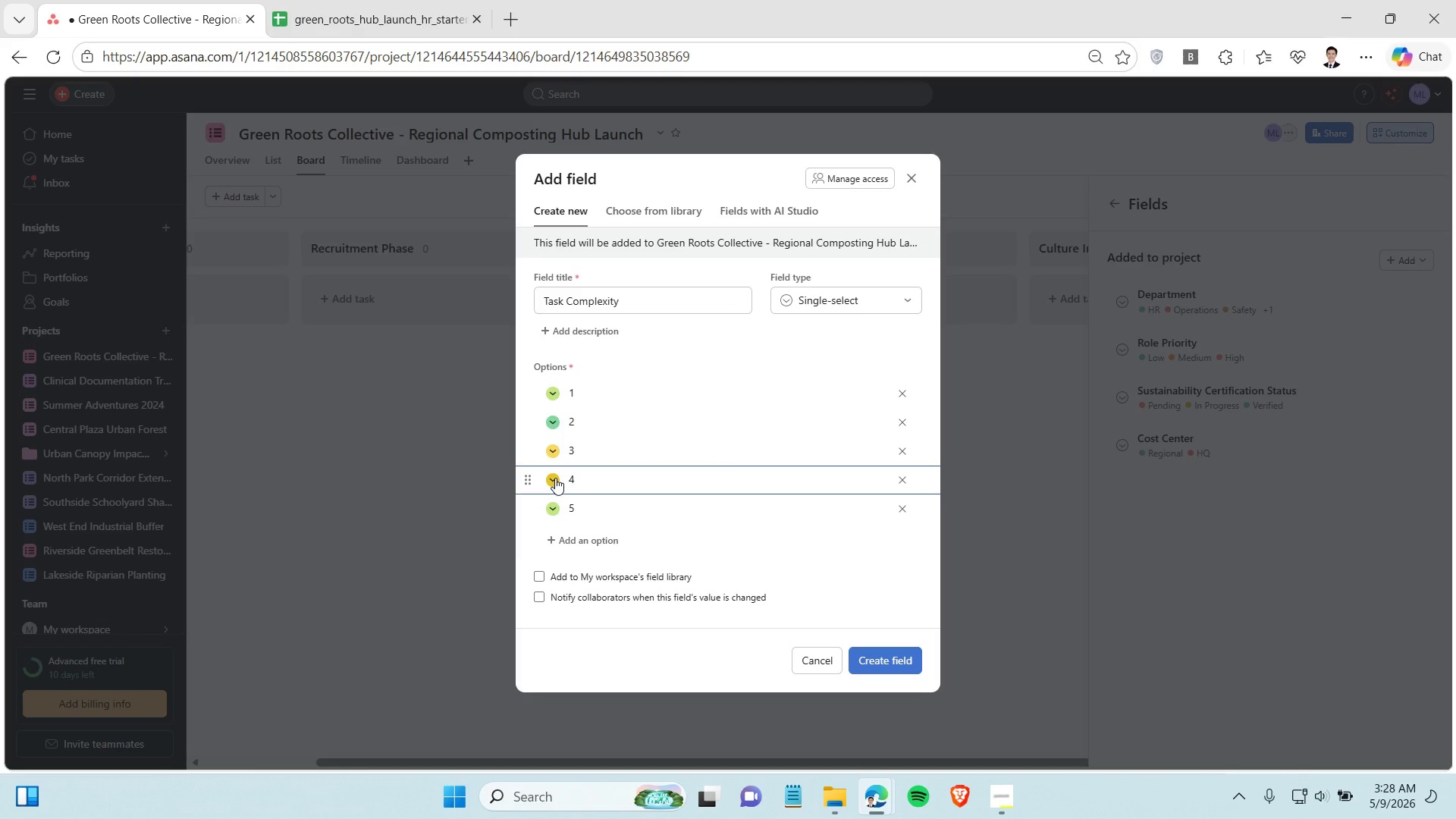 
left_click([555, 478])
 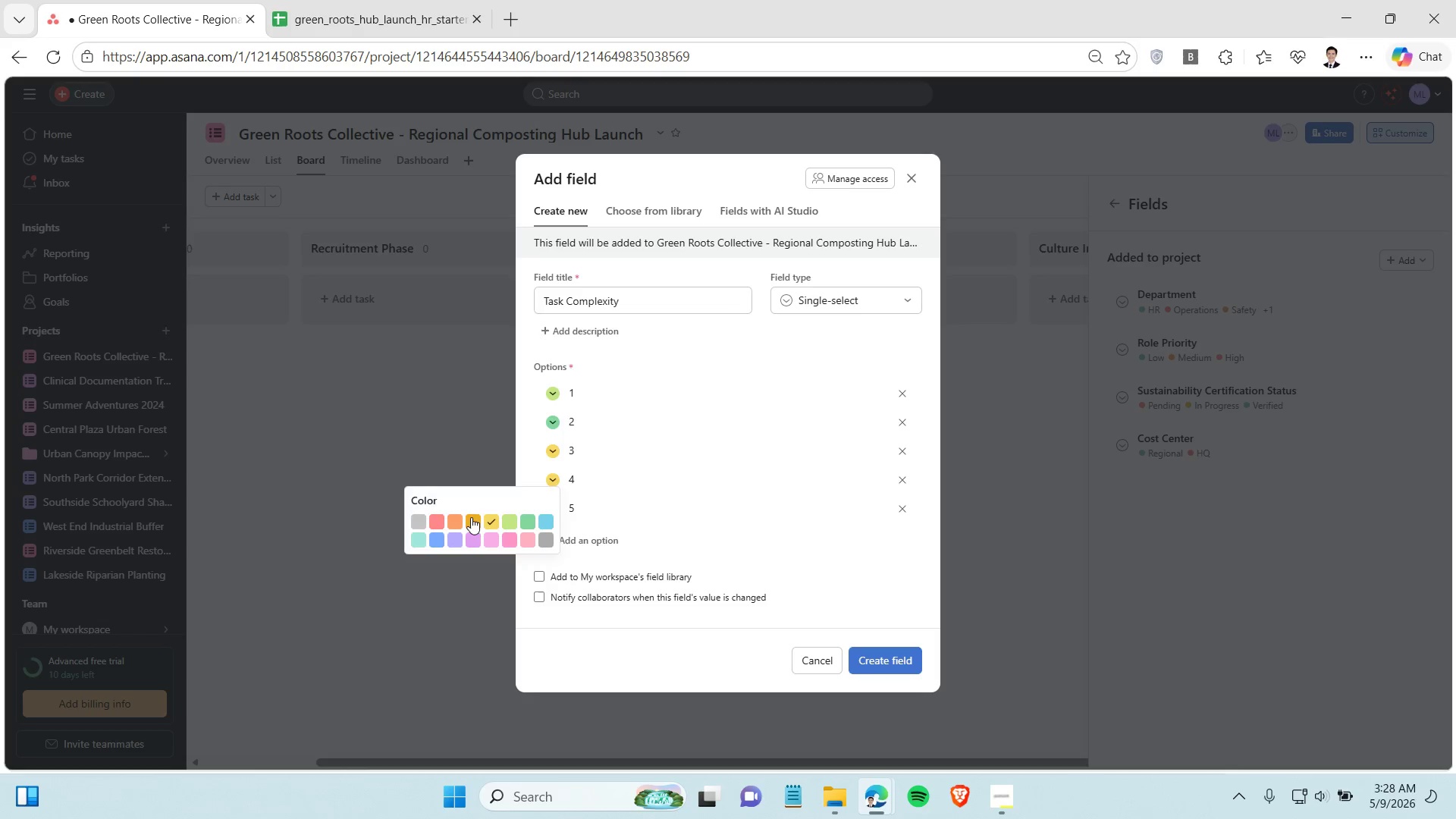 
left_click([471, 517])
 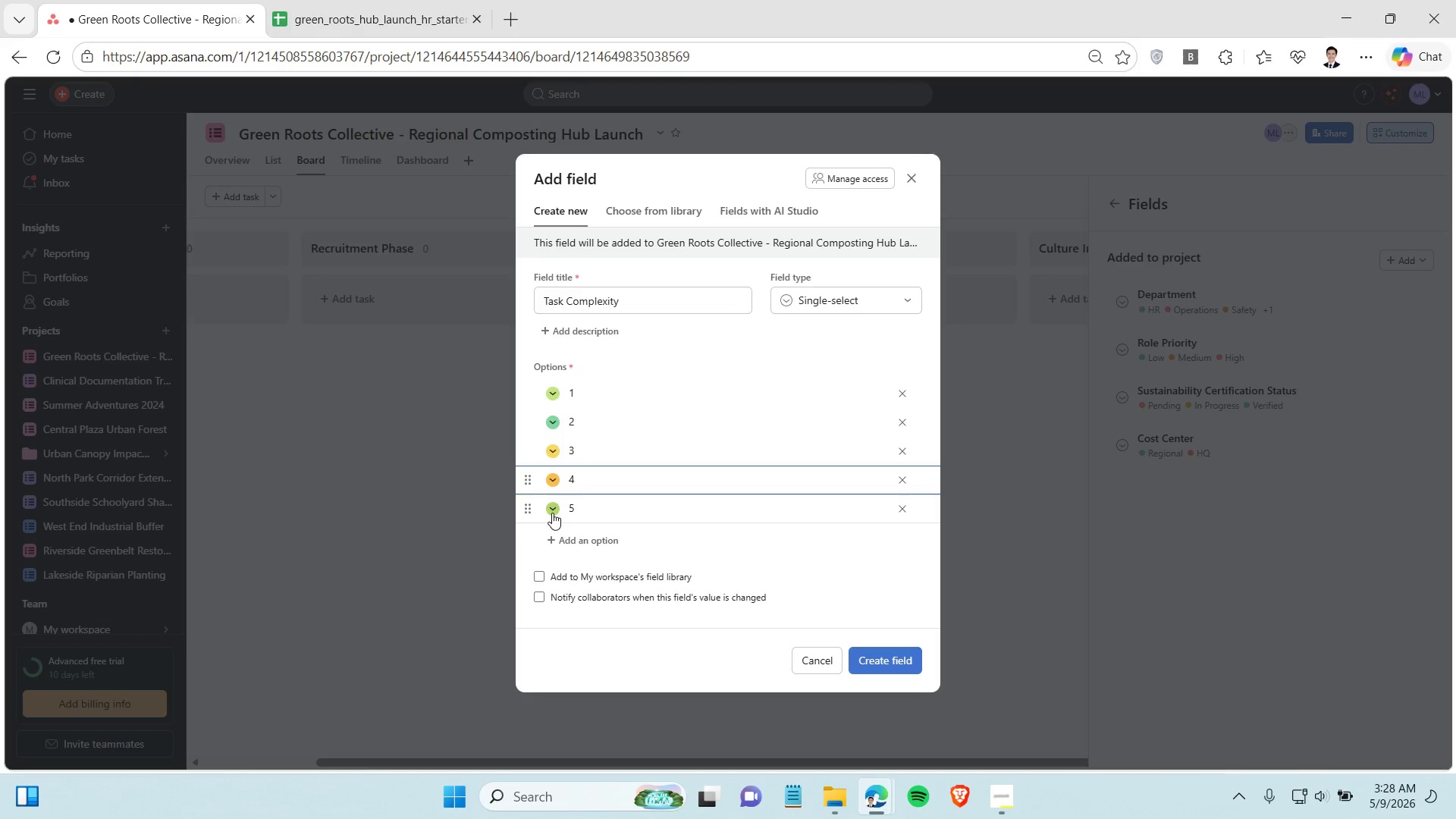 
left_click([552, 513])
 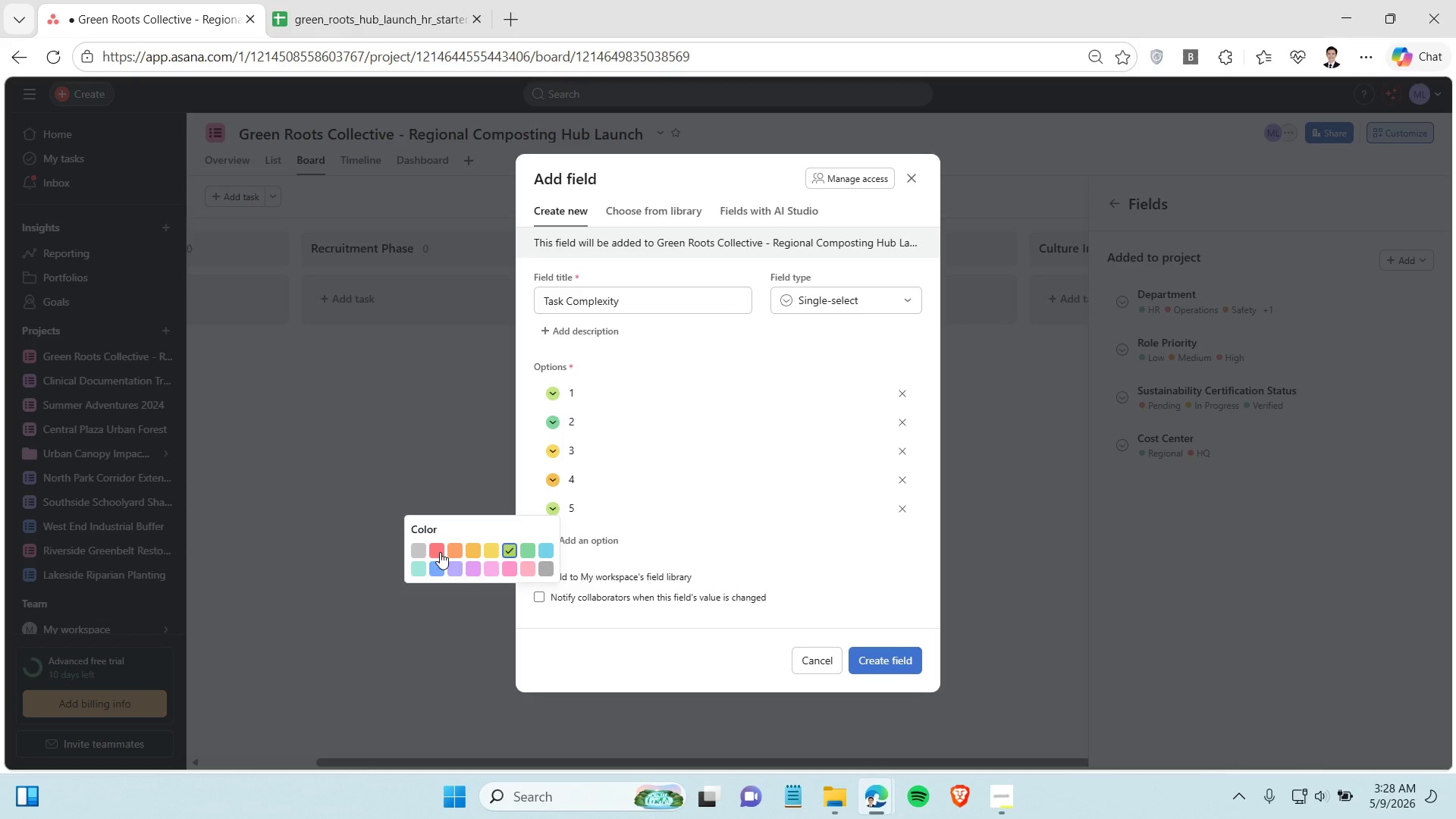 
left_click([440, 552])
 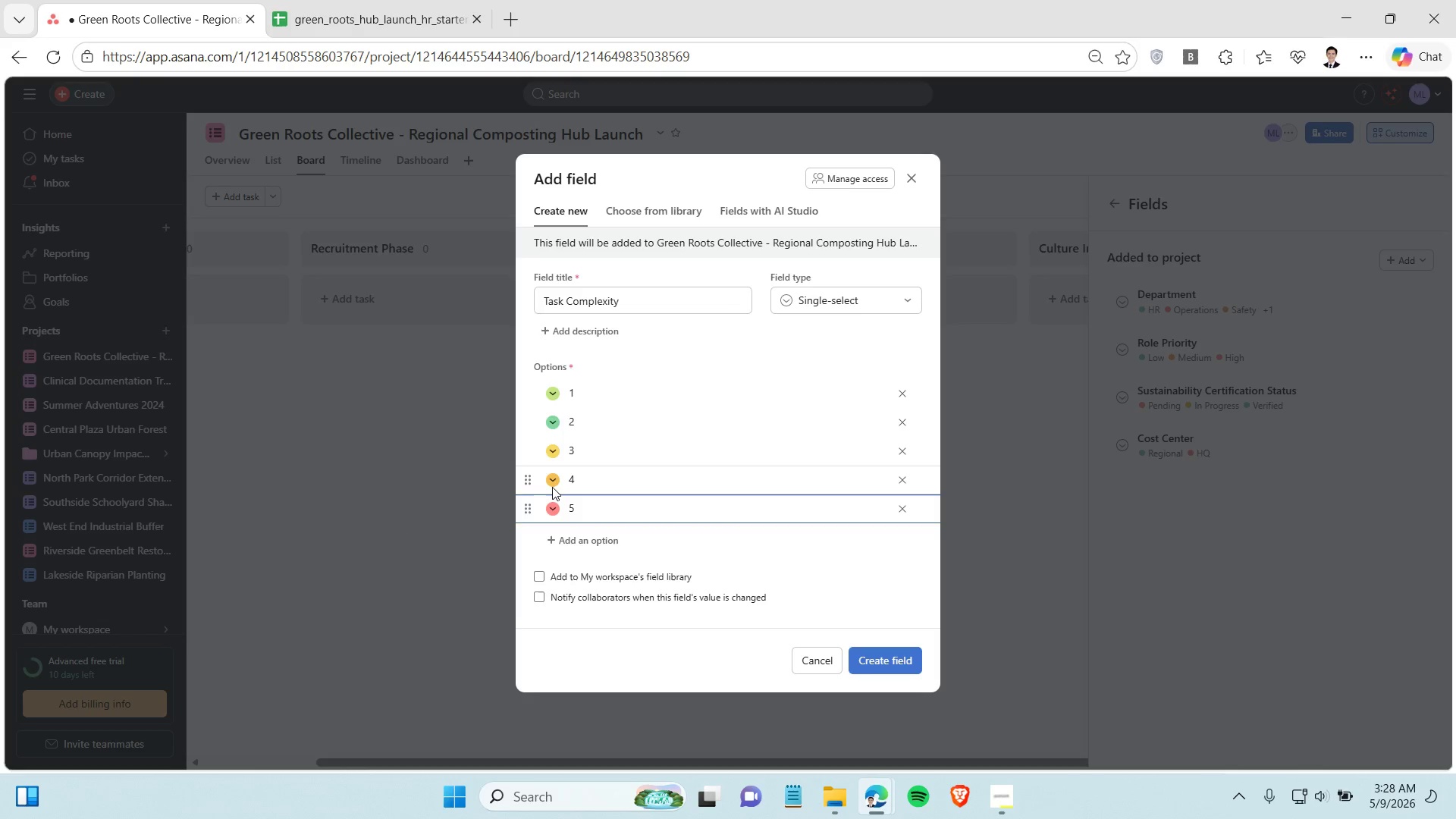 
left_click([552, 487])
 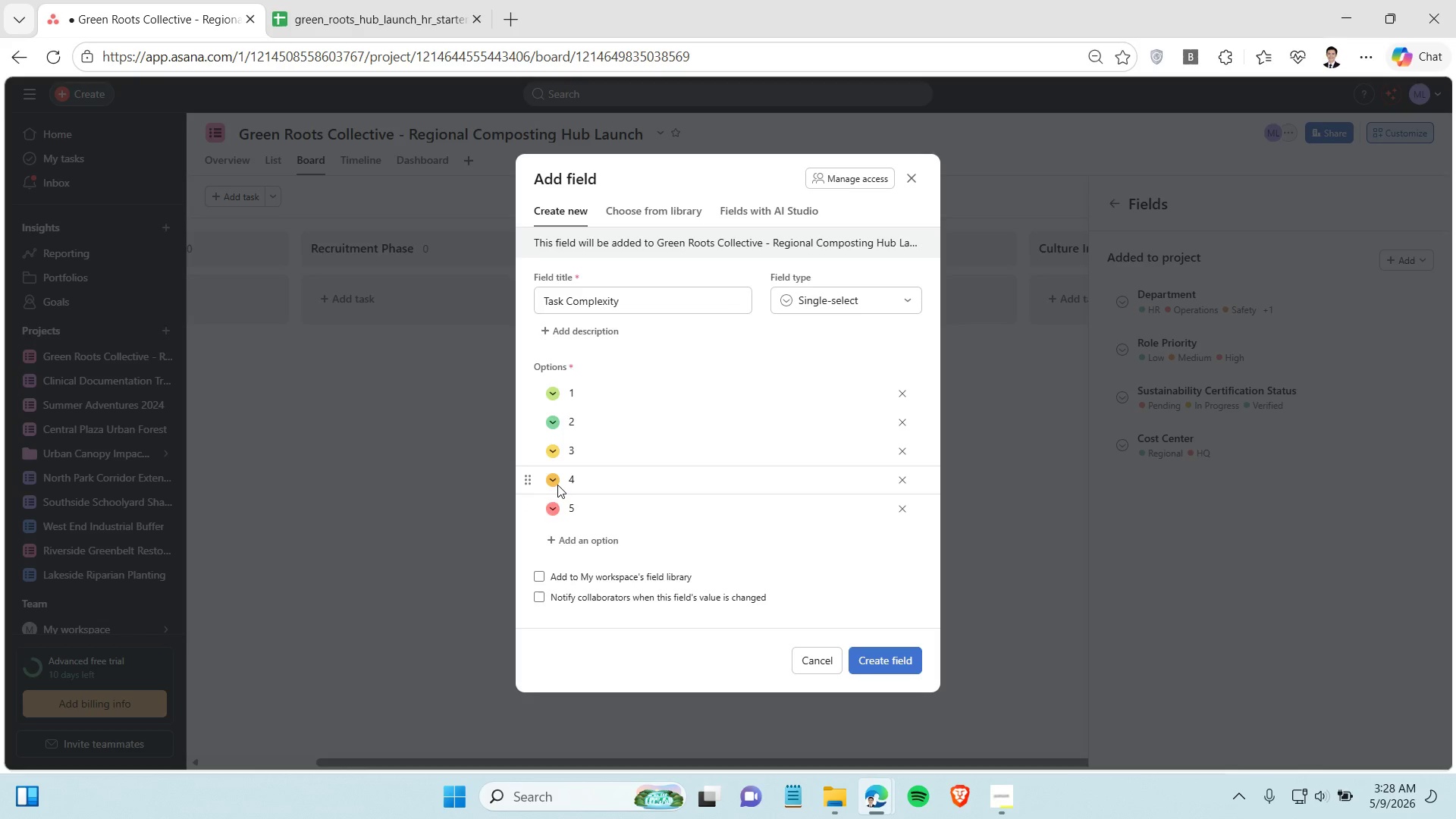 
left_click([557, 485])
 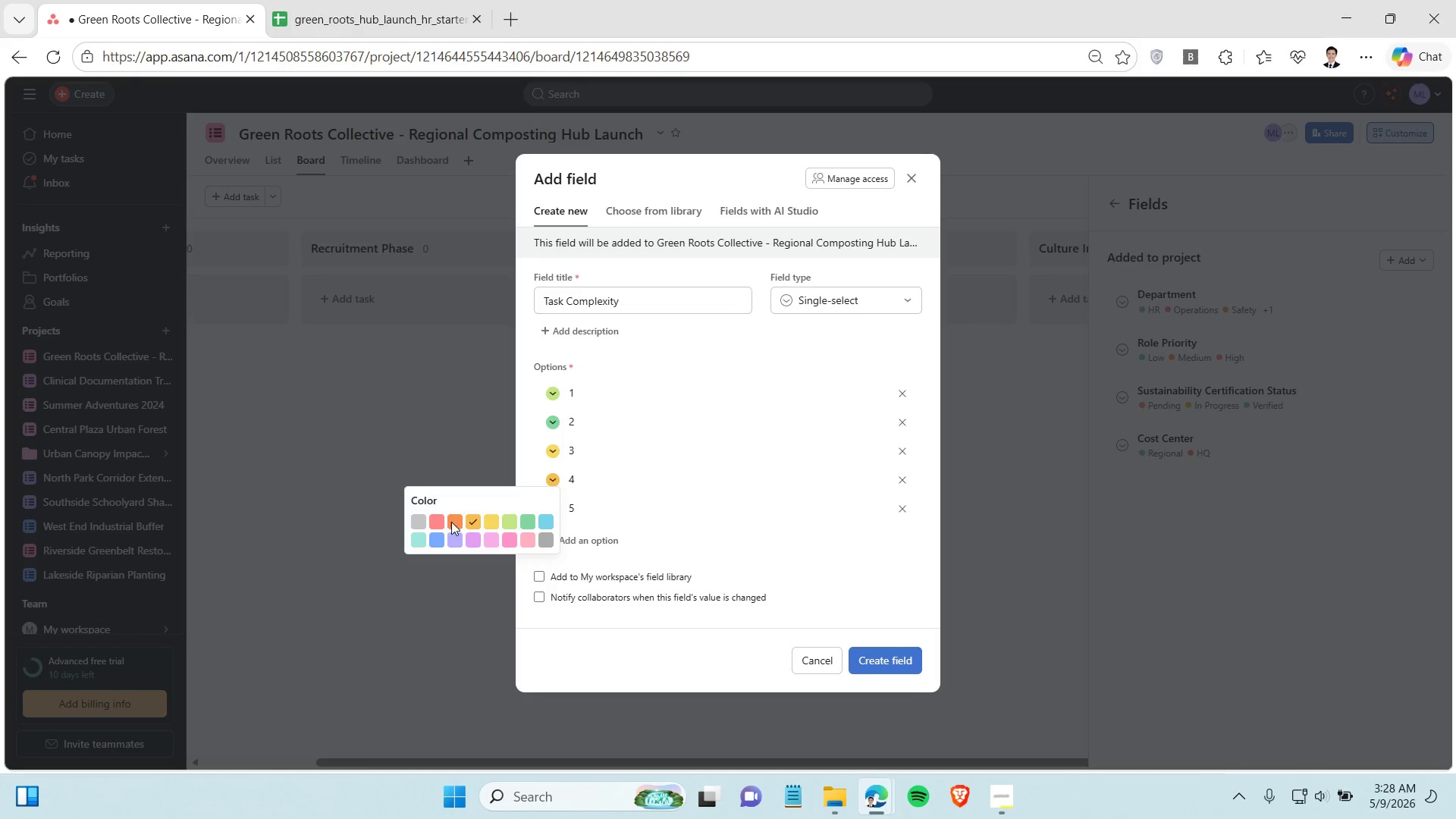 
left_click([451, 522])
 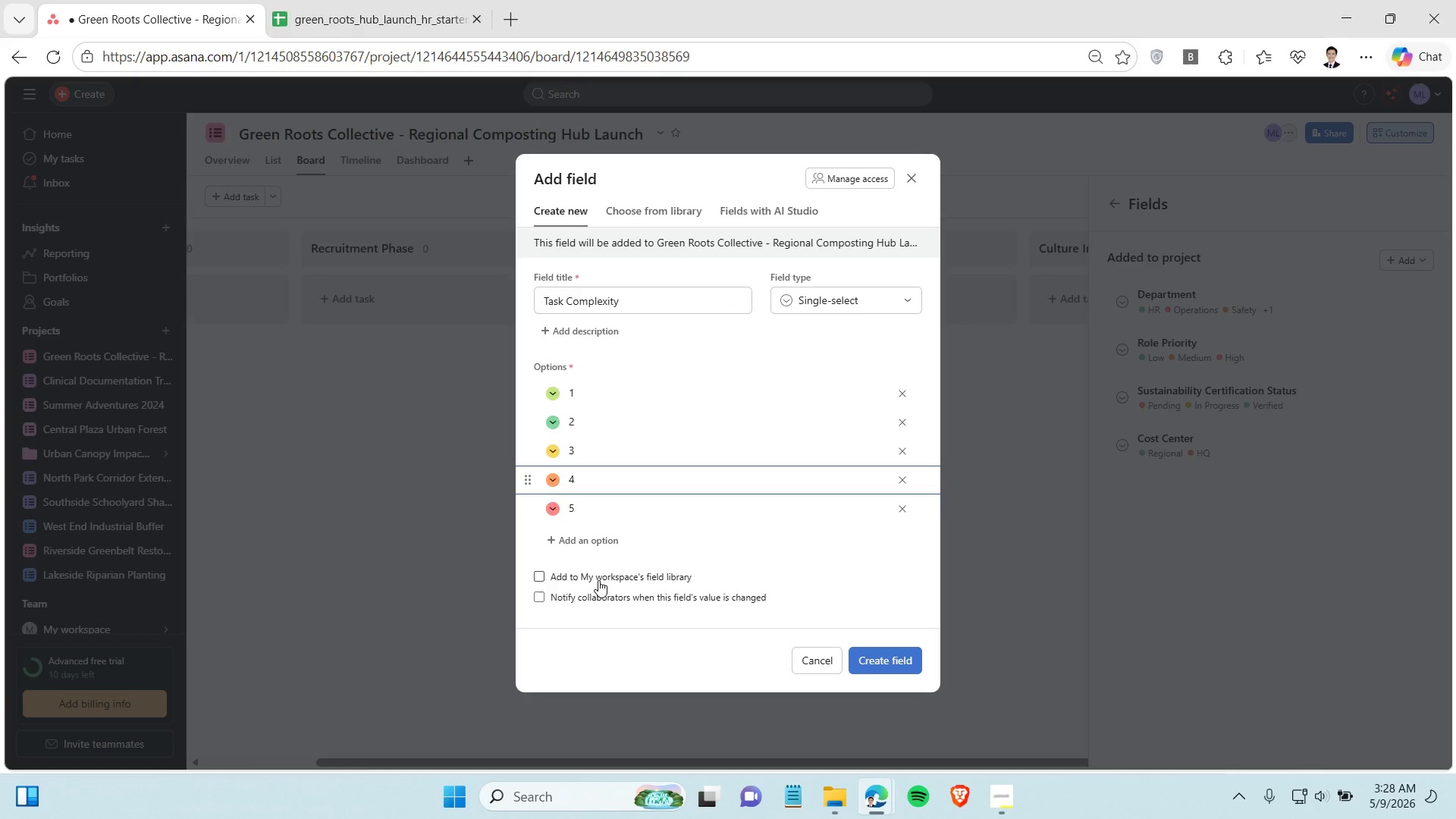 
wait(6.26)
 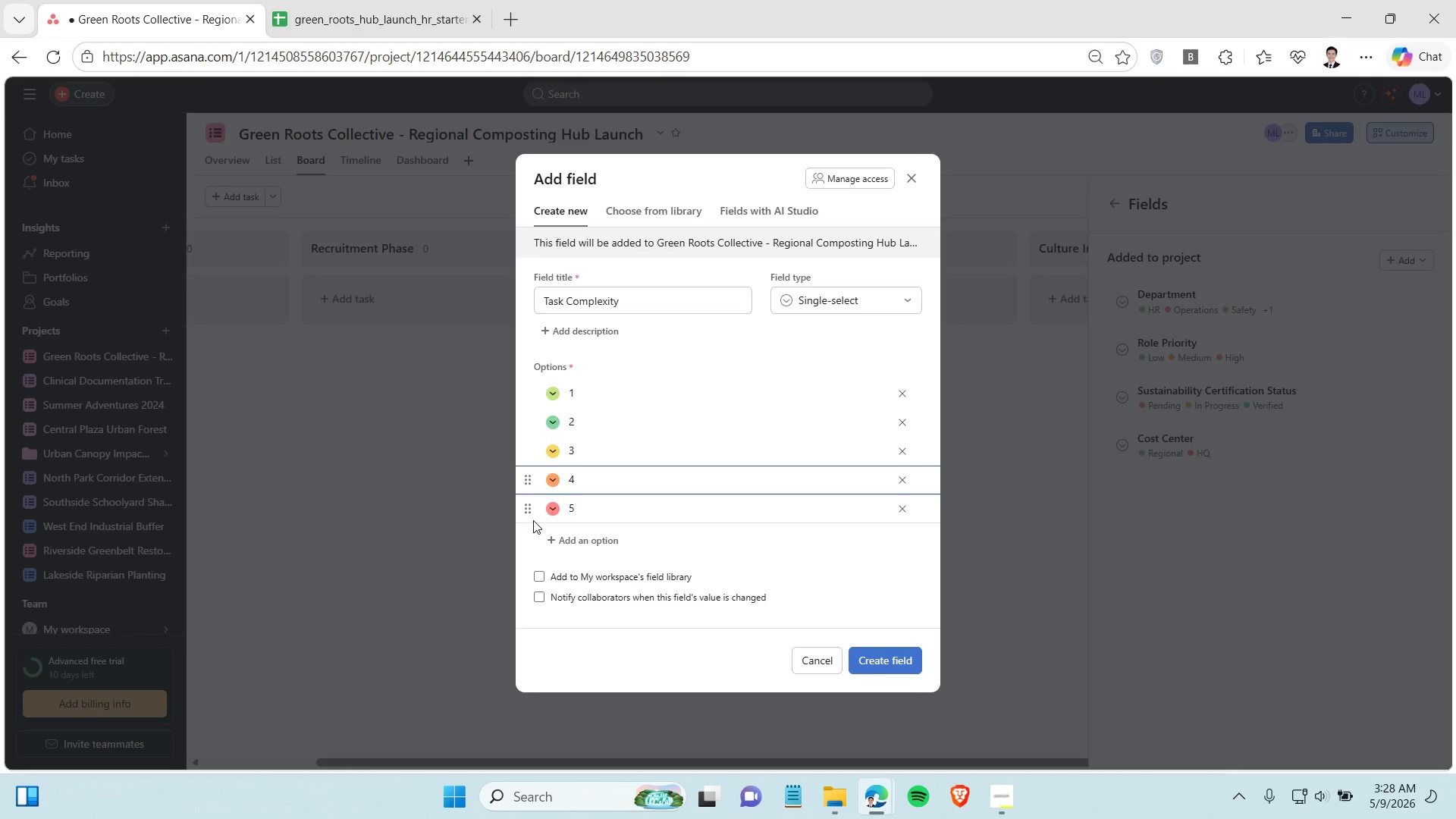 
left_click([546, 390])
 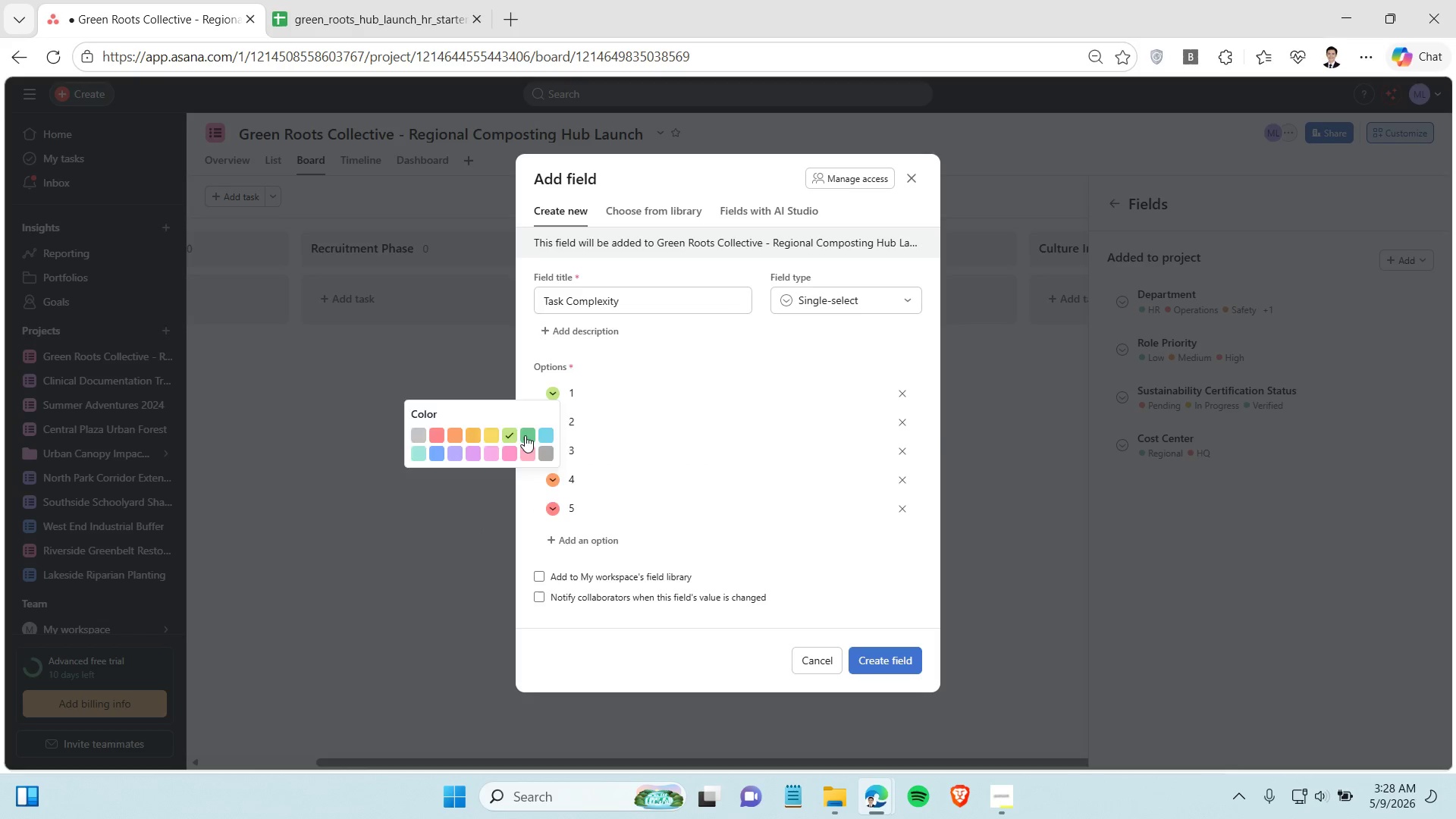 
left_click([525, 435])
 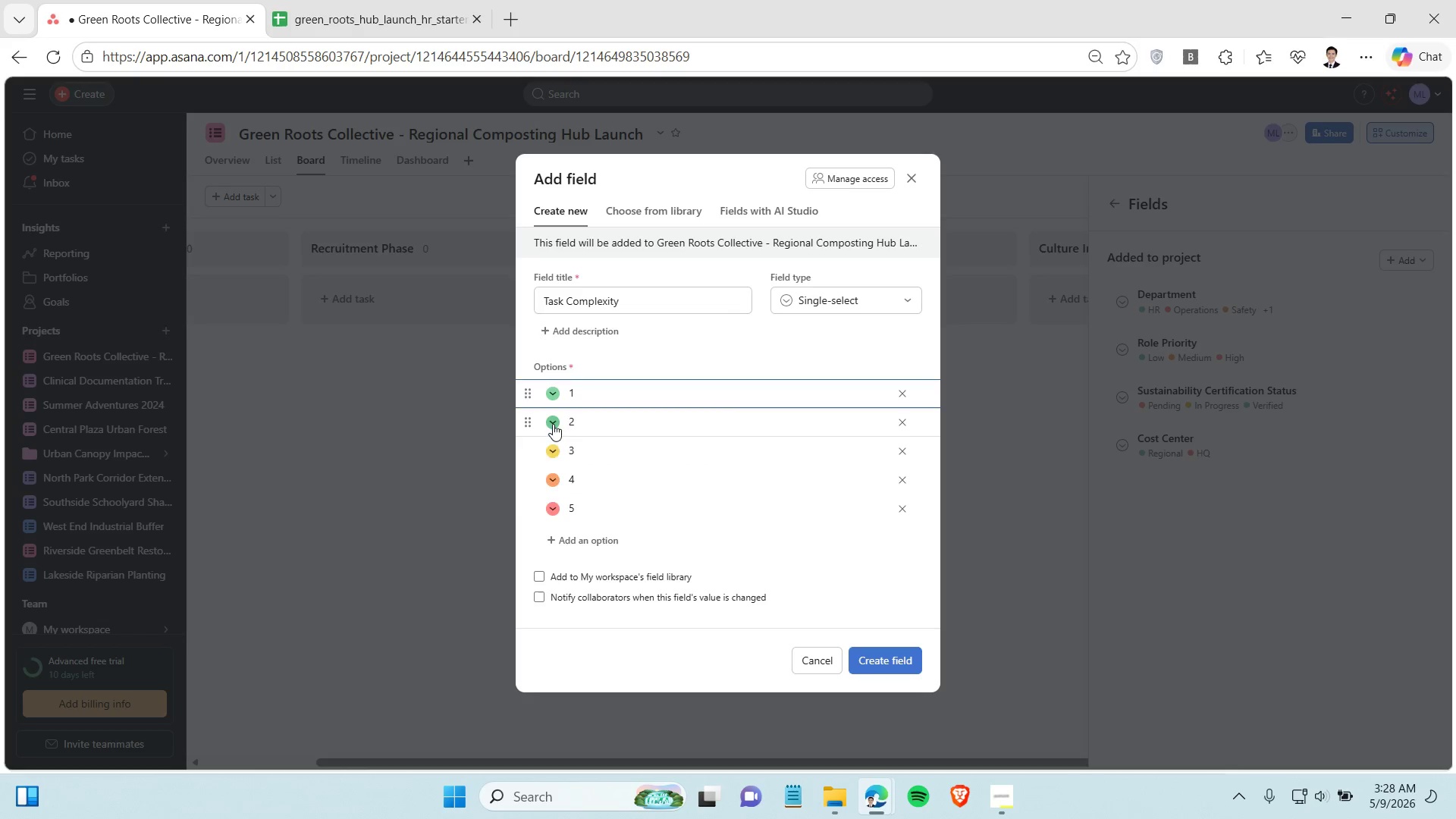 
left_click([553, 424])
 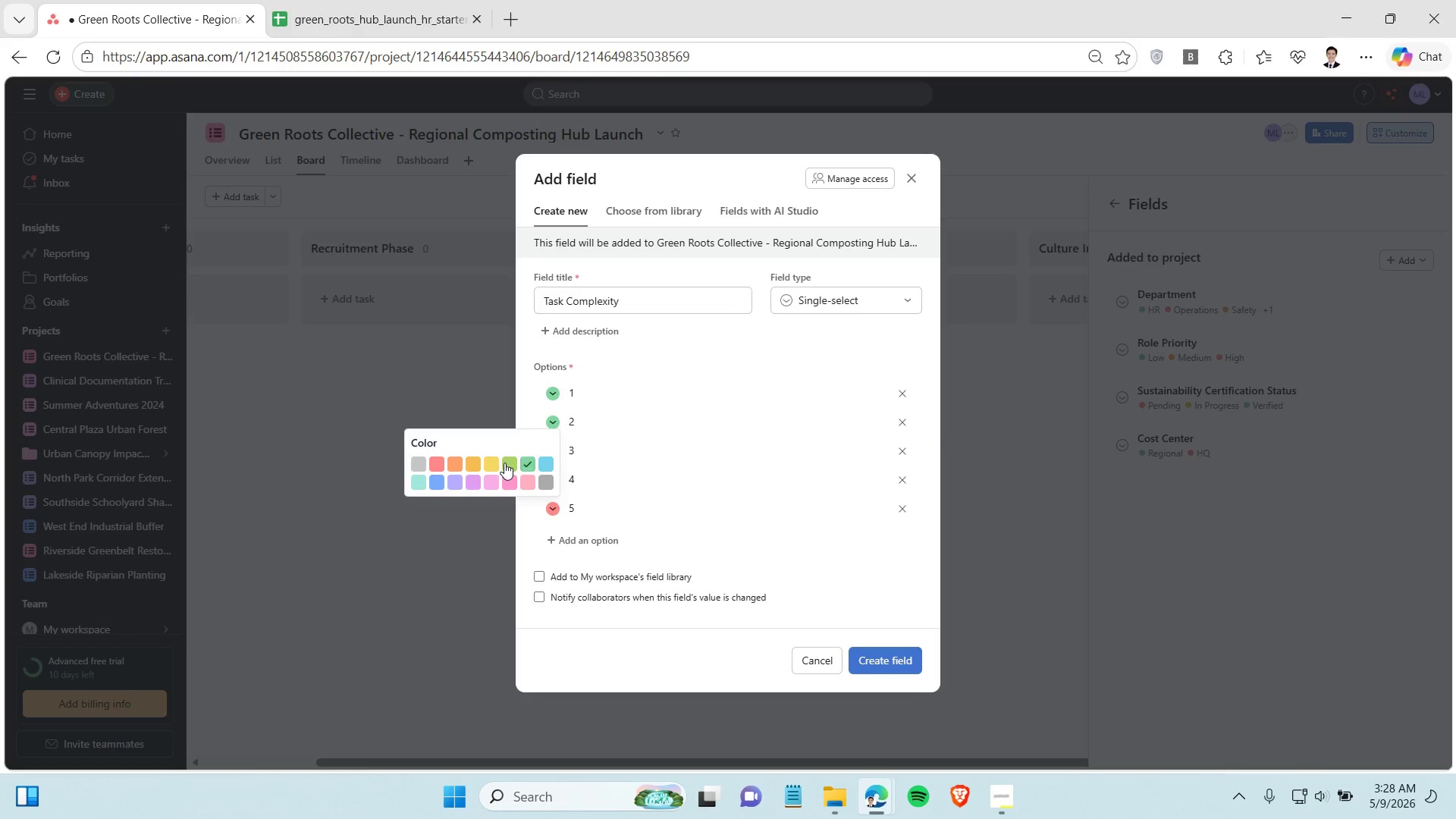 
left_click([504, 463])
 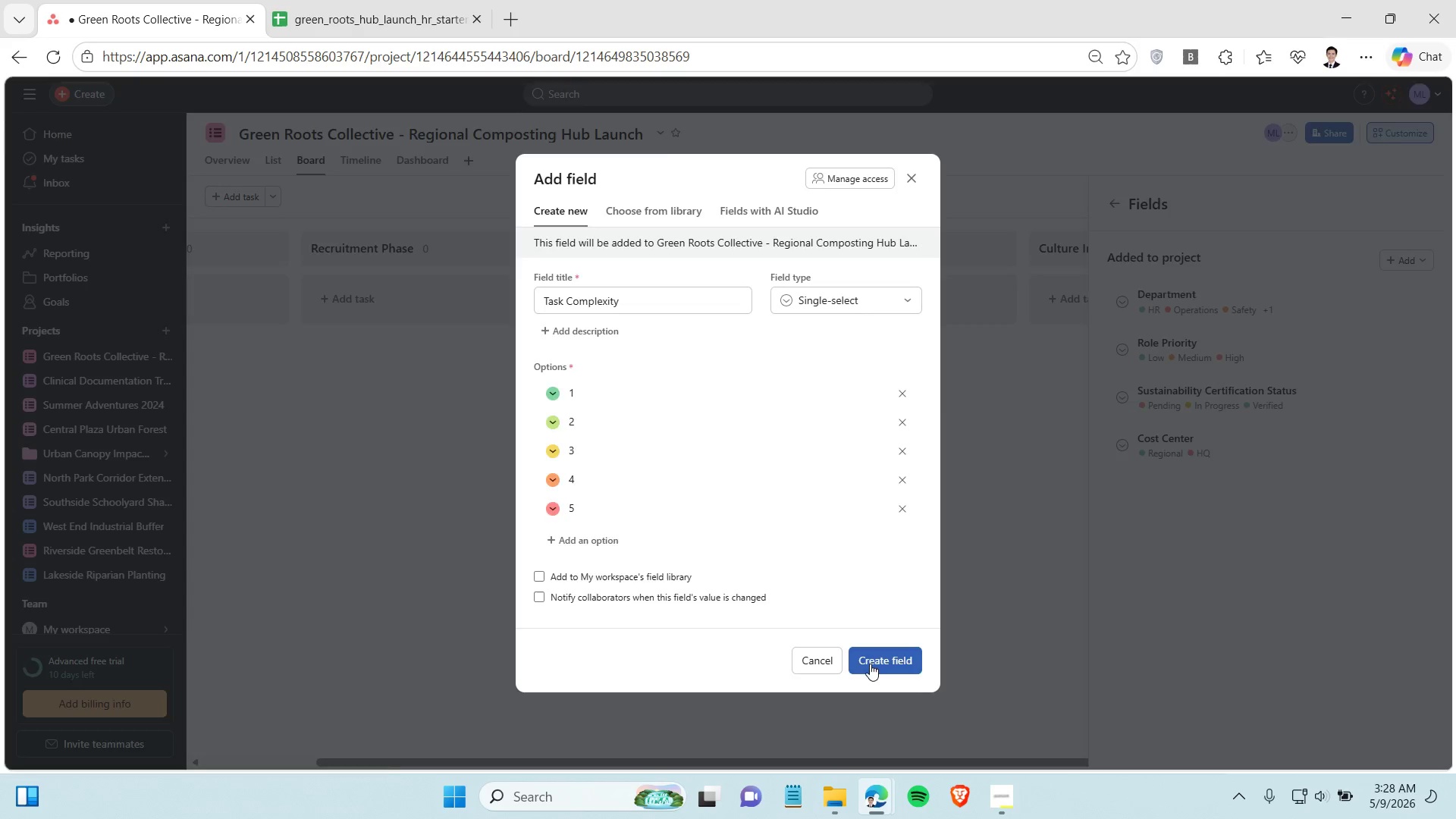 
left_click([1006, 798])